 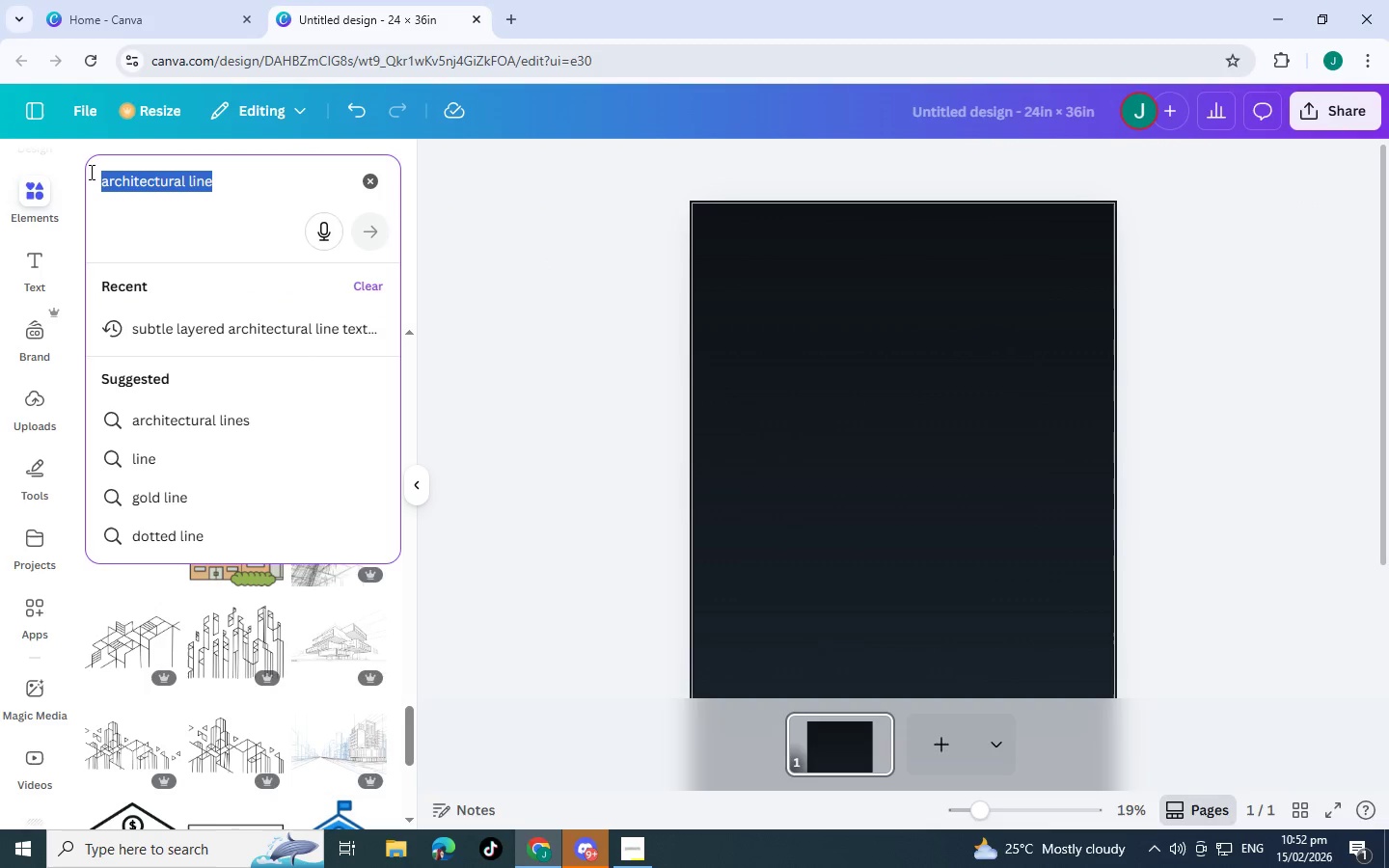 
key(Control+V)
 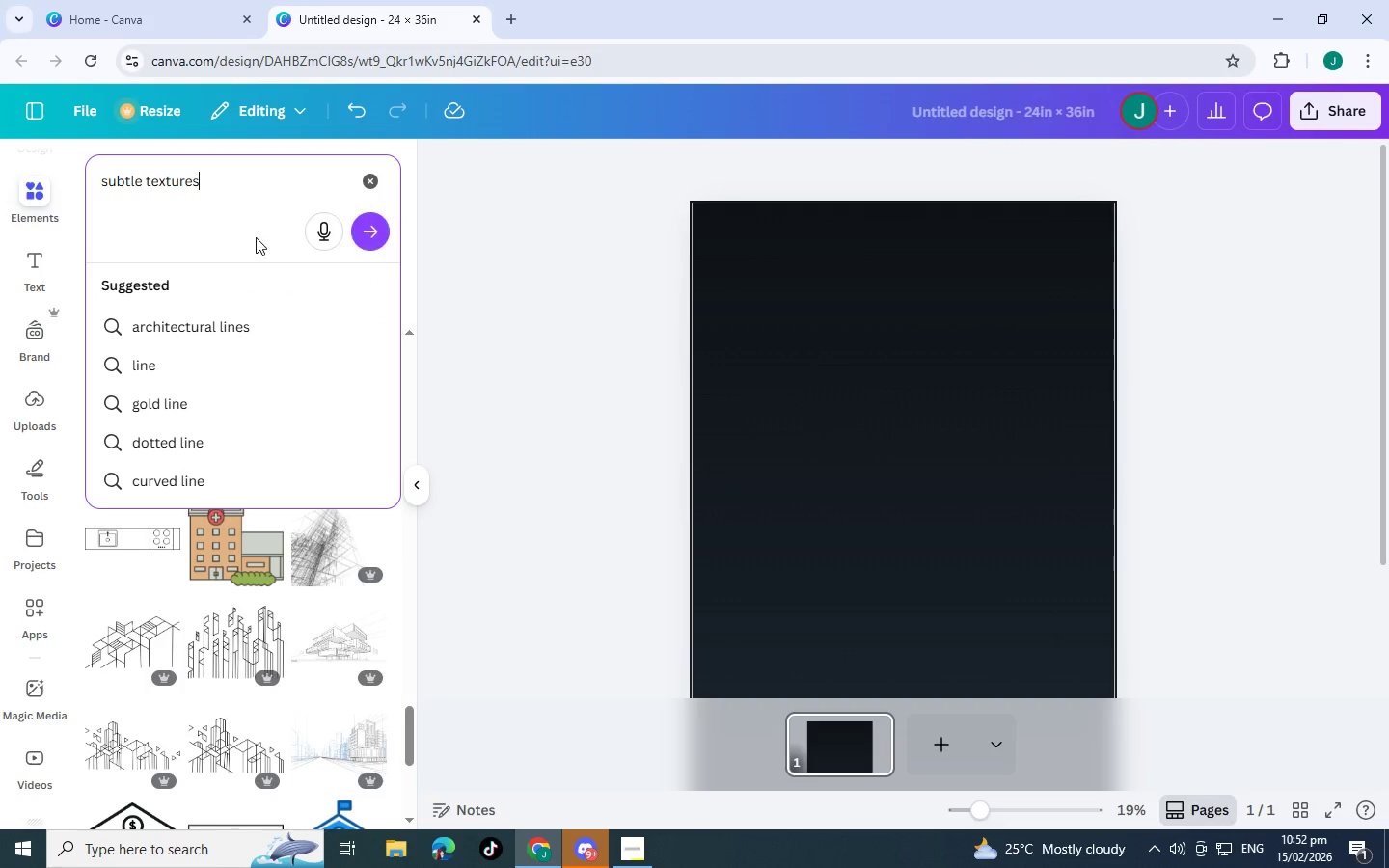 
key(Enter)
 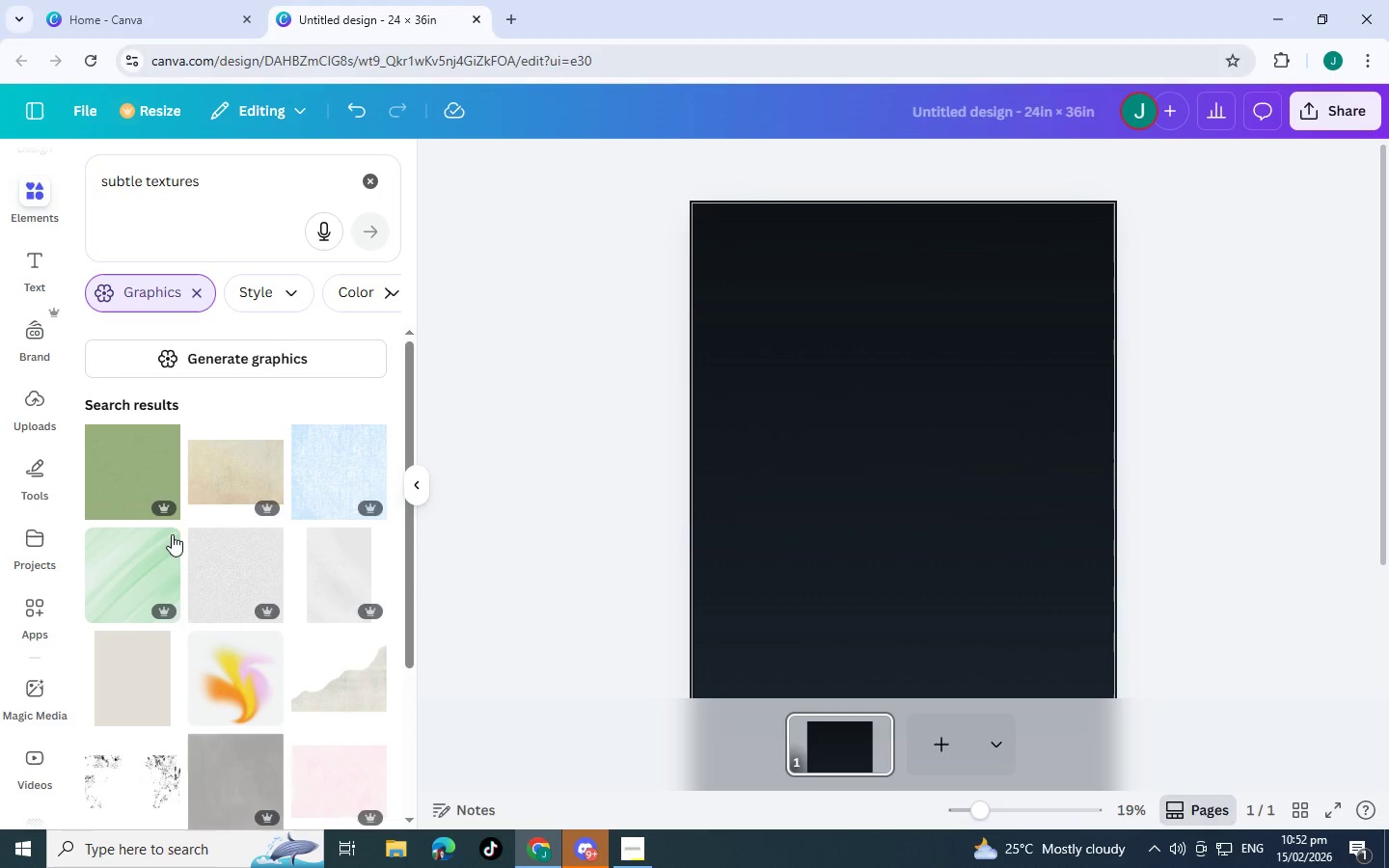 
scroll: coordinate [311, 507], scroll_direction: down, amount: 5.0
 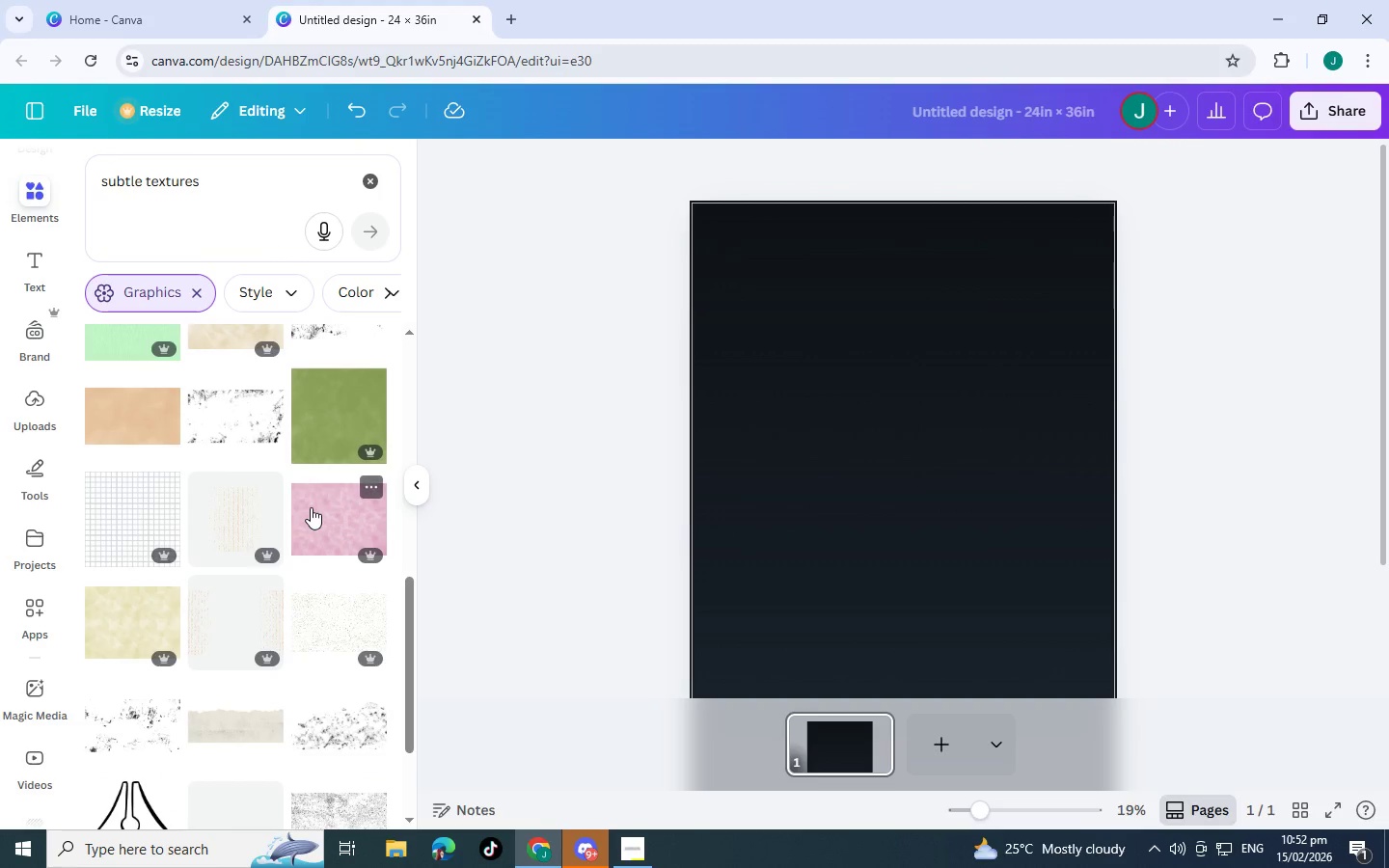 
scroll: coordinate [308, 516], scroll_direction: up, amount: 4.0
 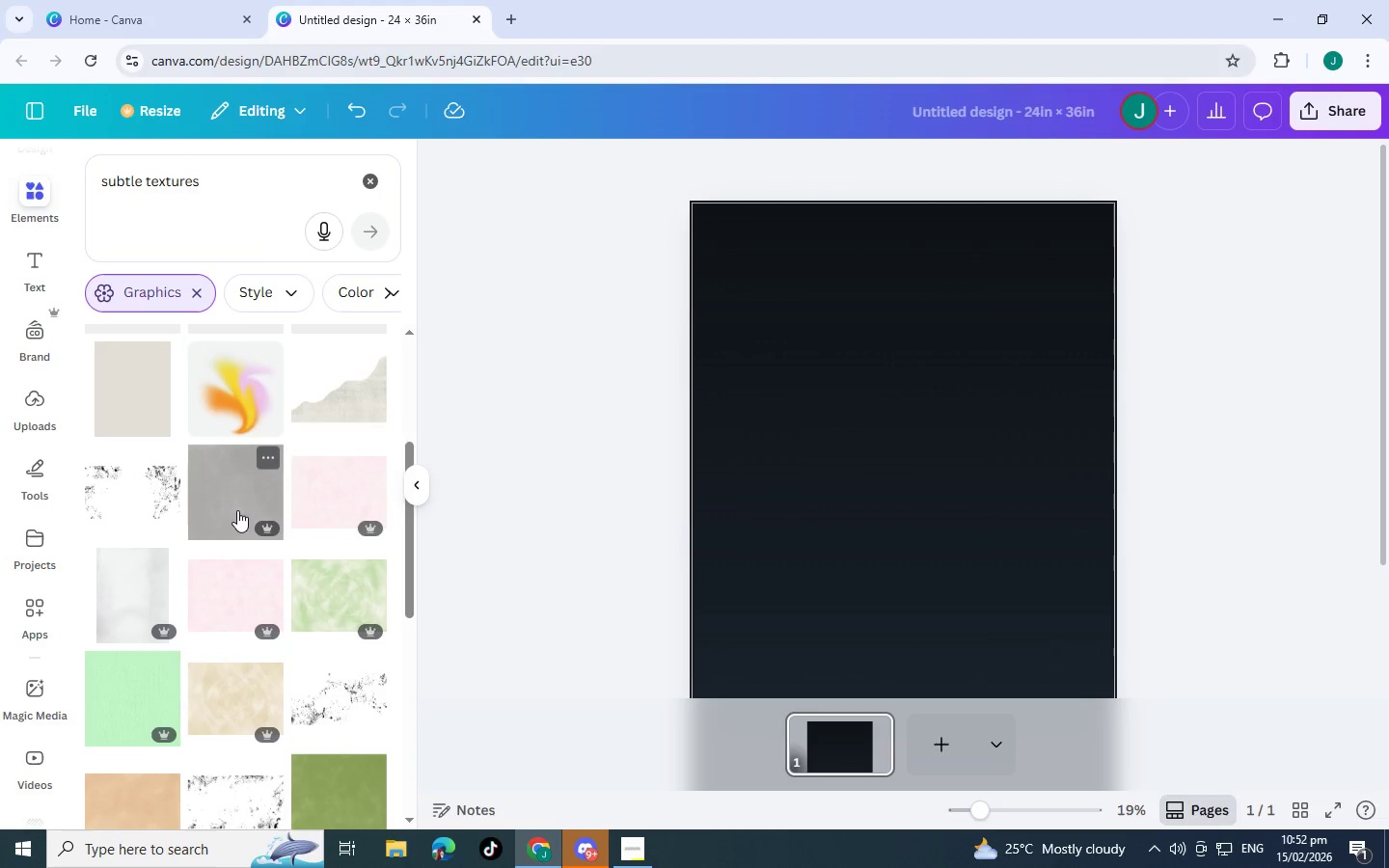 
left_click([234, 510])
 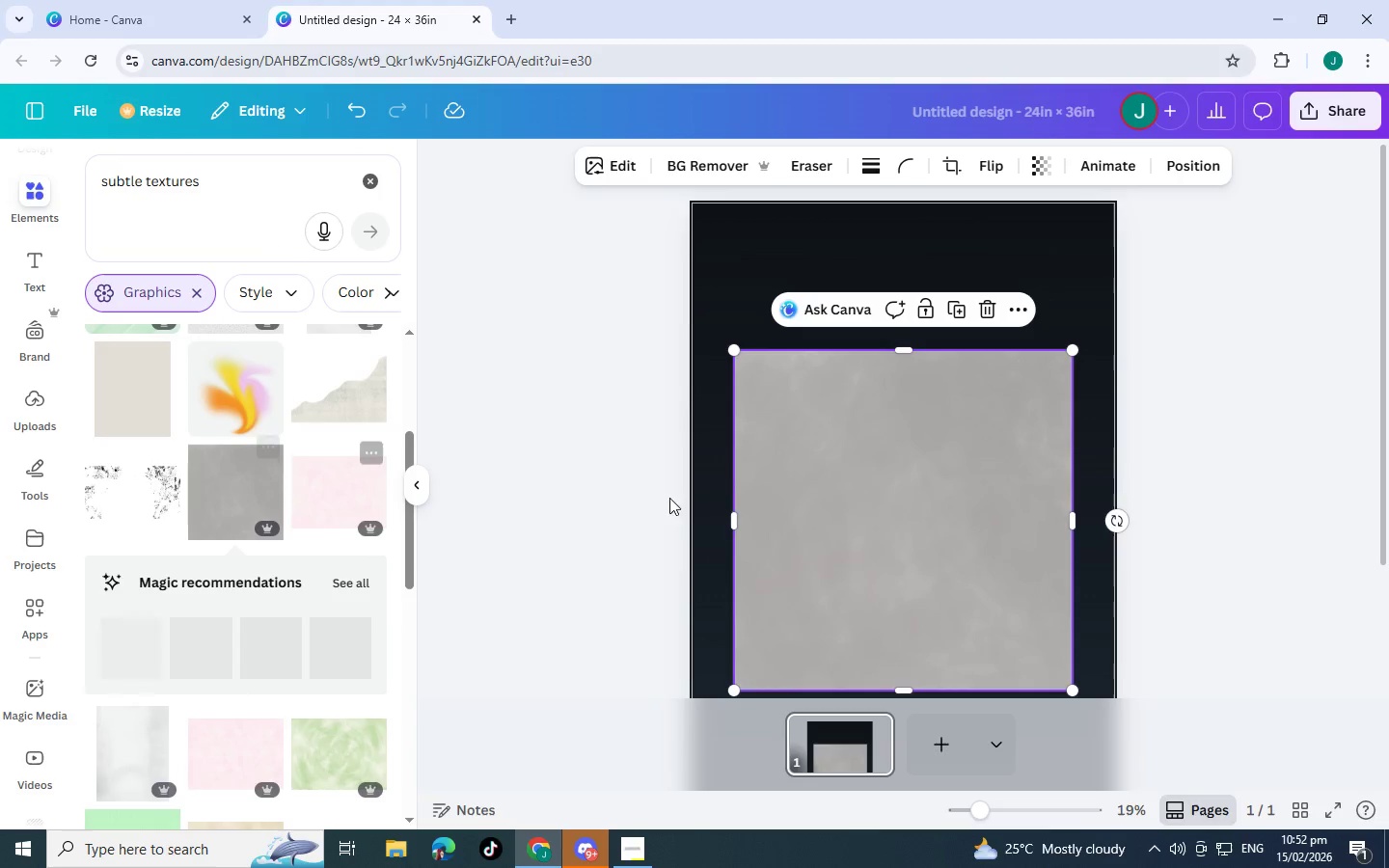 
left_click_drag(start_coordinate=[830, 538], to_coordinate=[836, 442])
 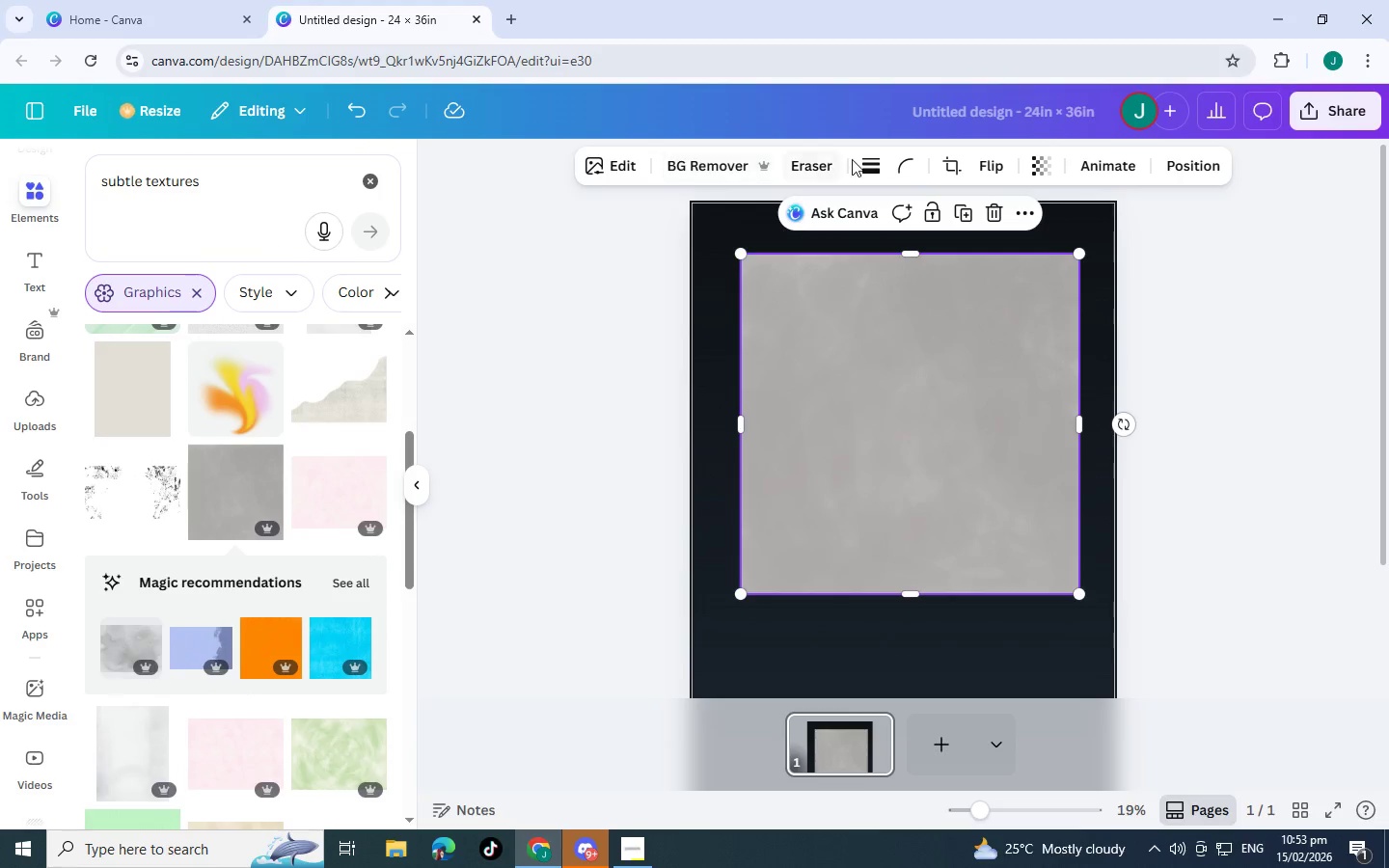 
left_click([1049, 178])
 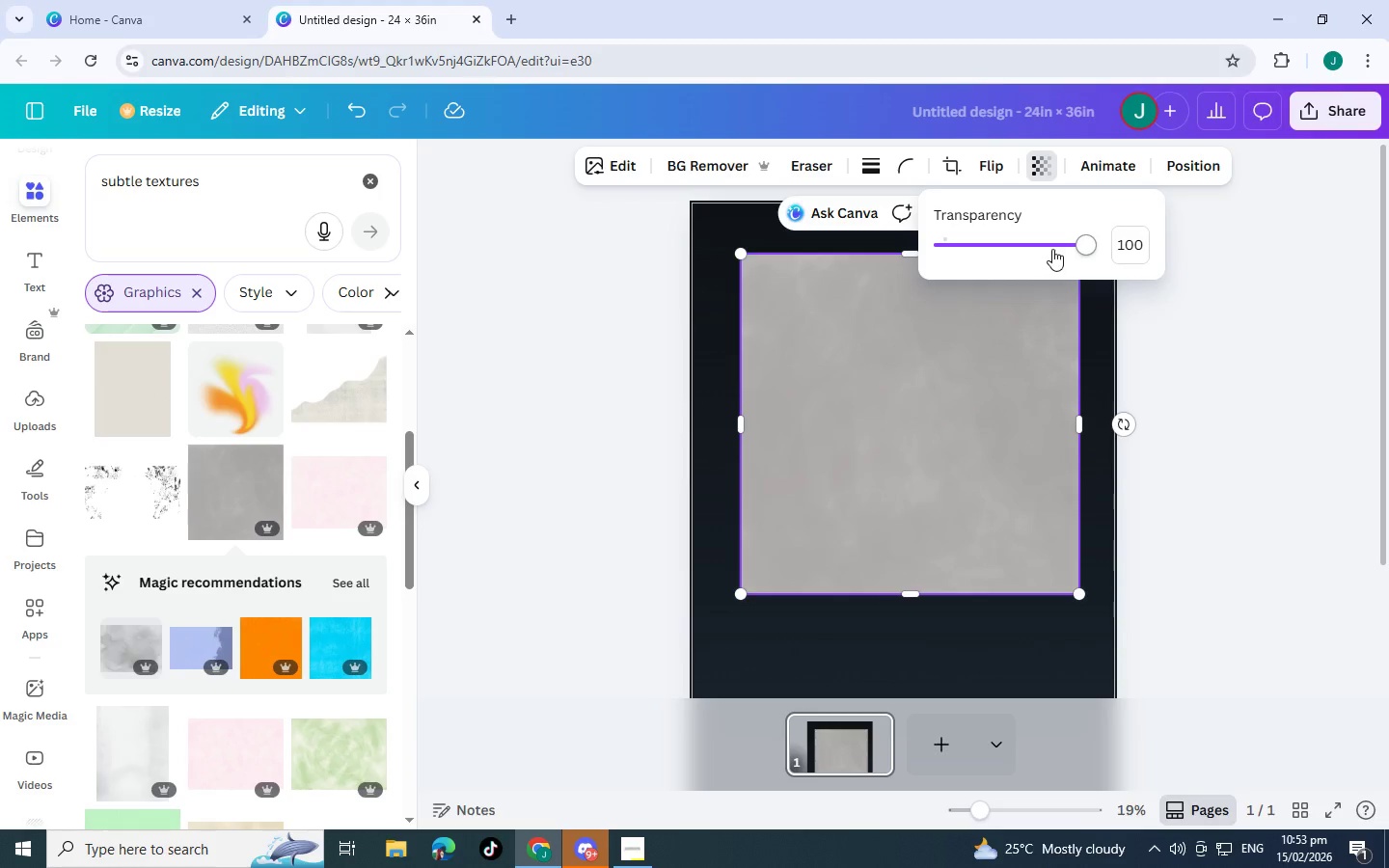 
left_click_drag(start_coordinate=[1073, 246], to_coordinate=[953, 245])
 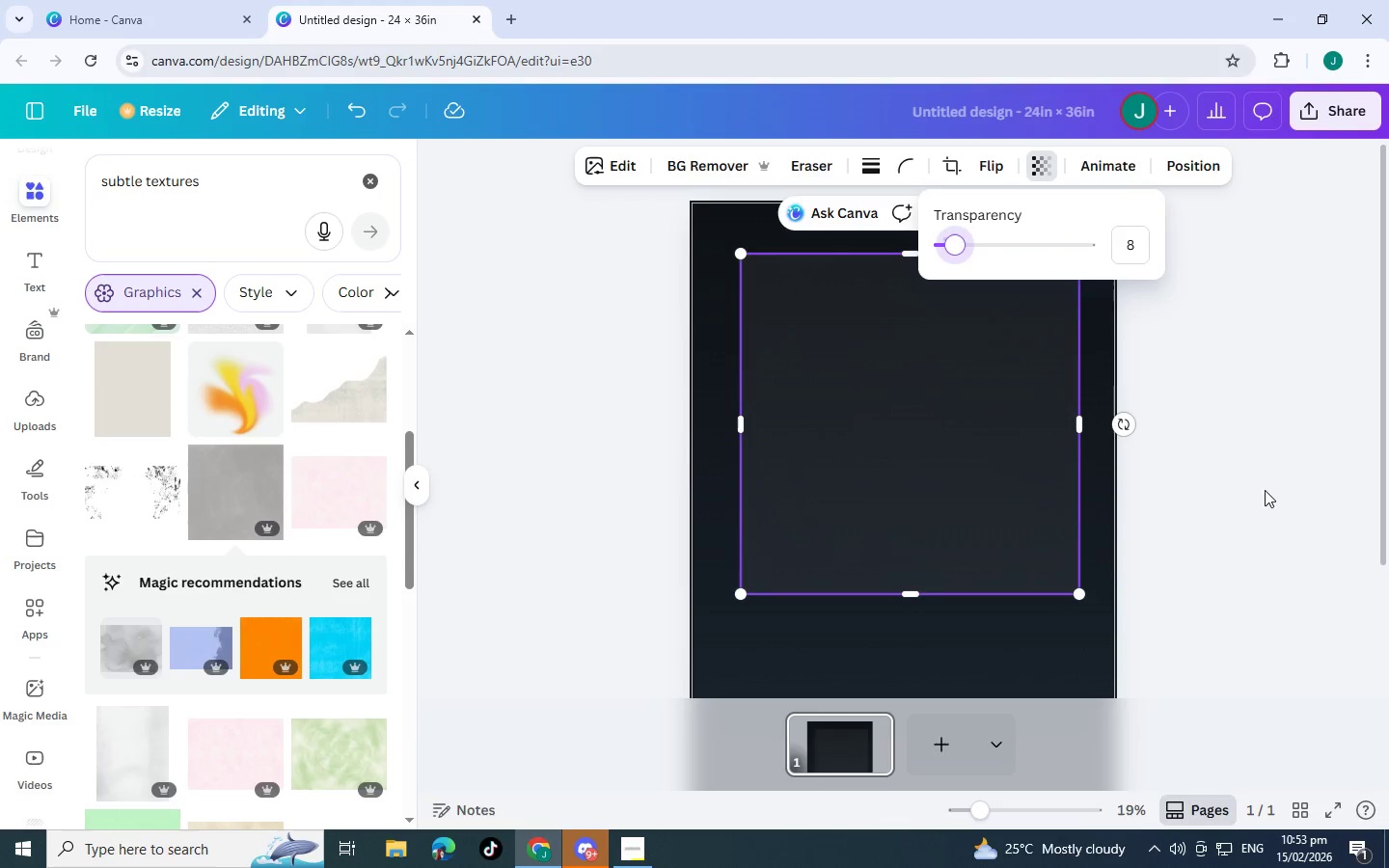 
left_click([1327, 519])
 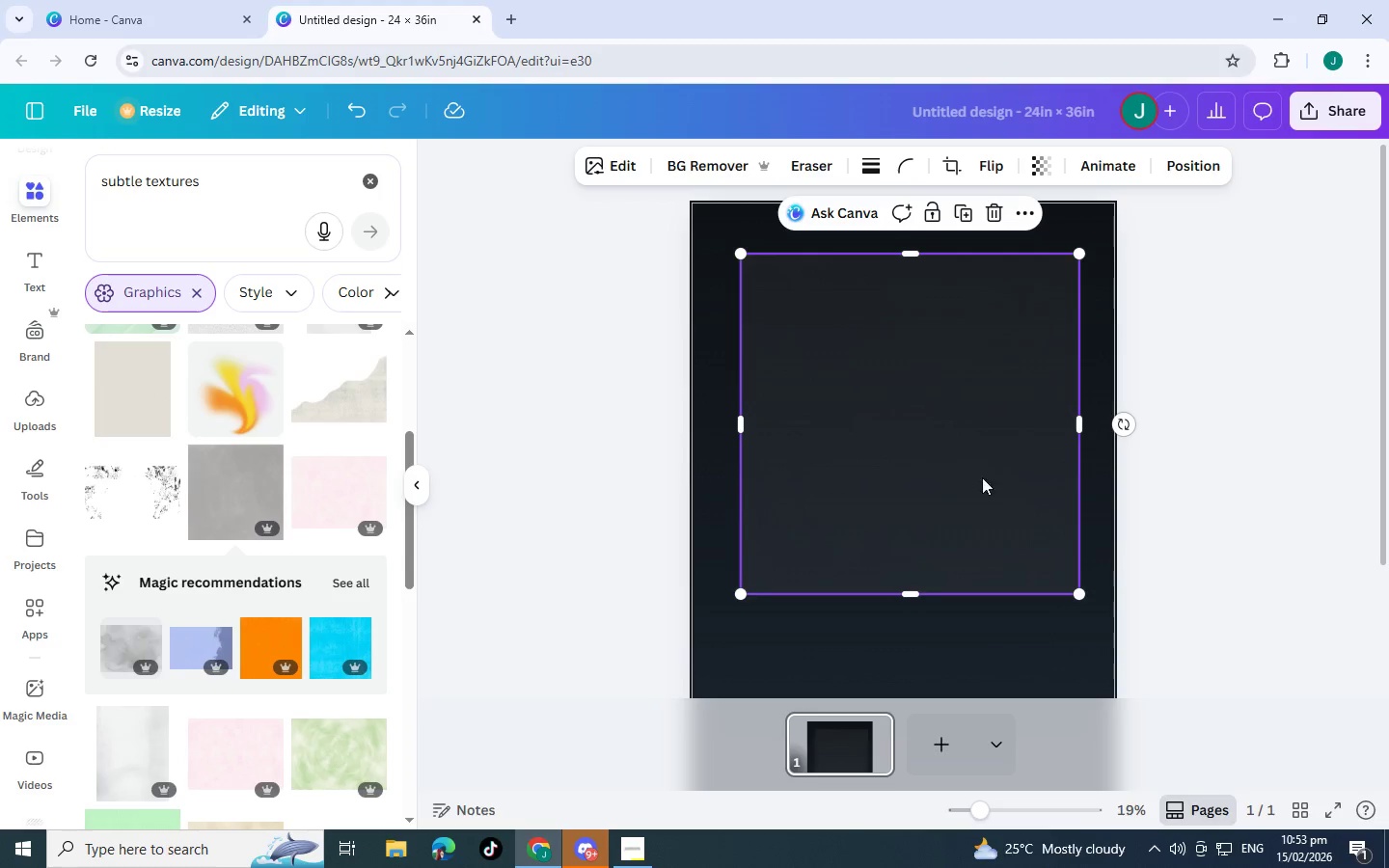 
left_click_drag(start_coordinate=[942, 478], to_coordinate=[902, 428])
 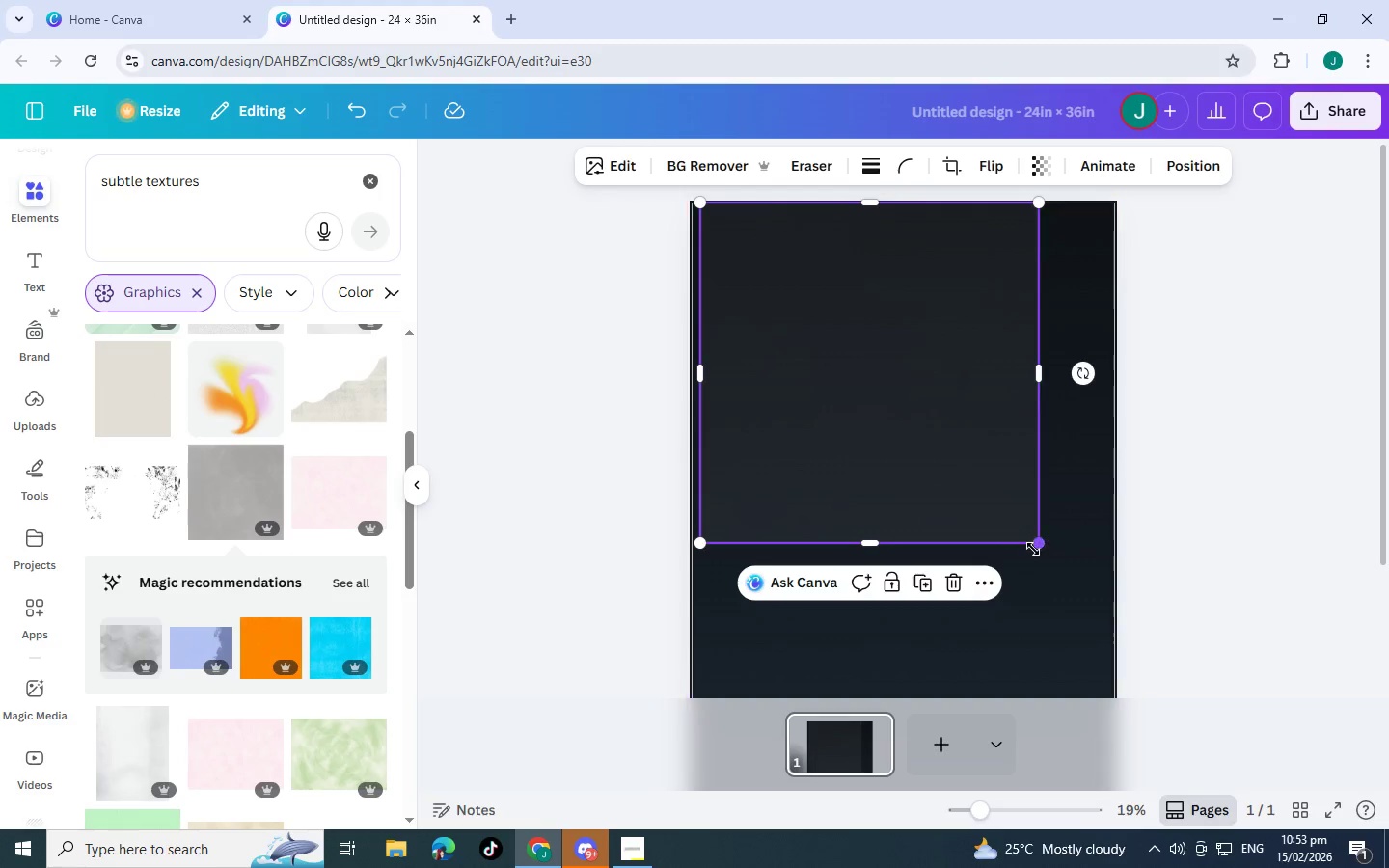 
left_click_drag(start_coordinate=[1033, 548], to_coordinate=[1156, 737])
 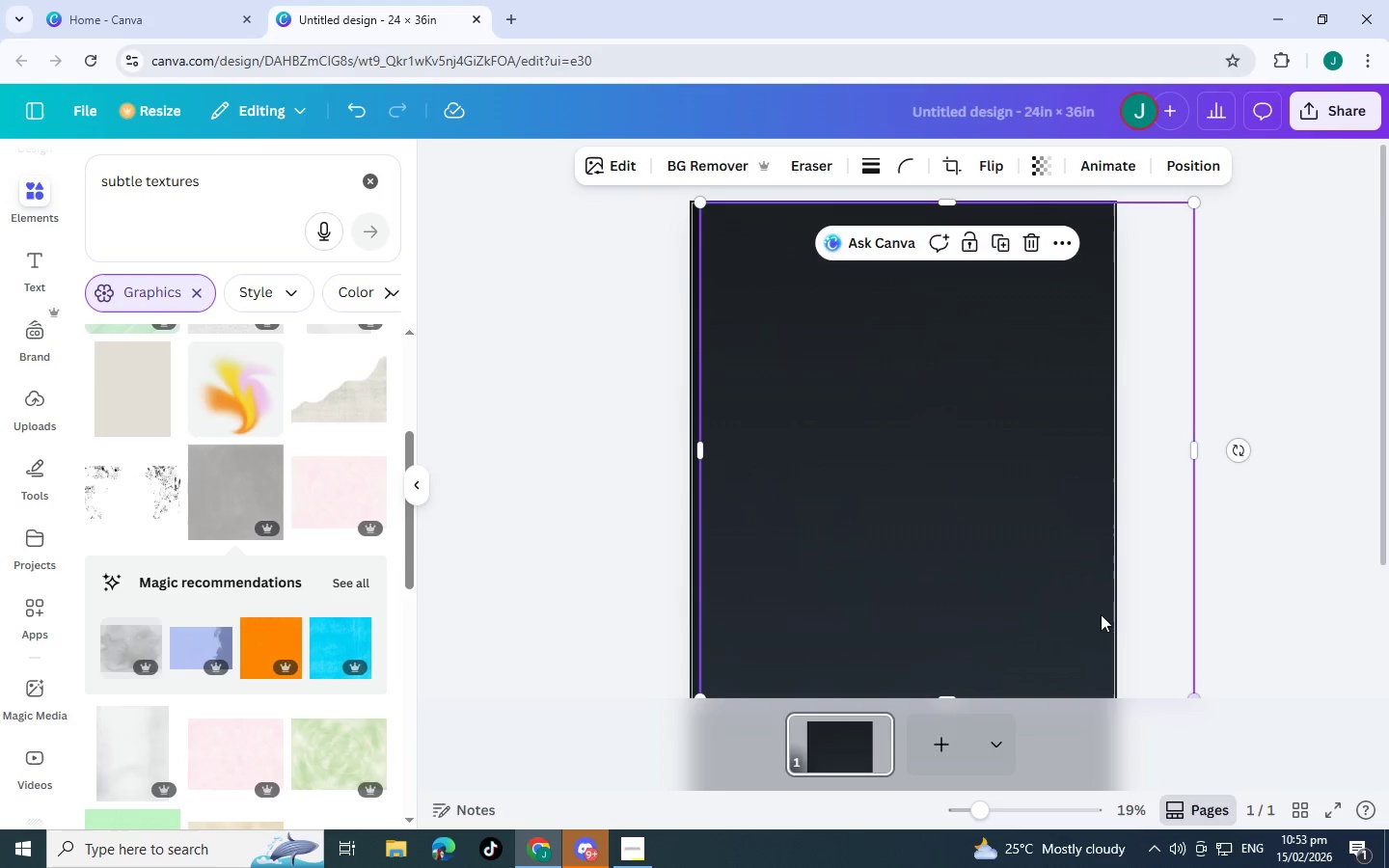 
scroll: coordinate [1087, 586], scroll_direction: down, amount: 4.0
 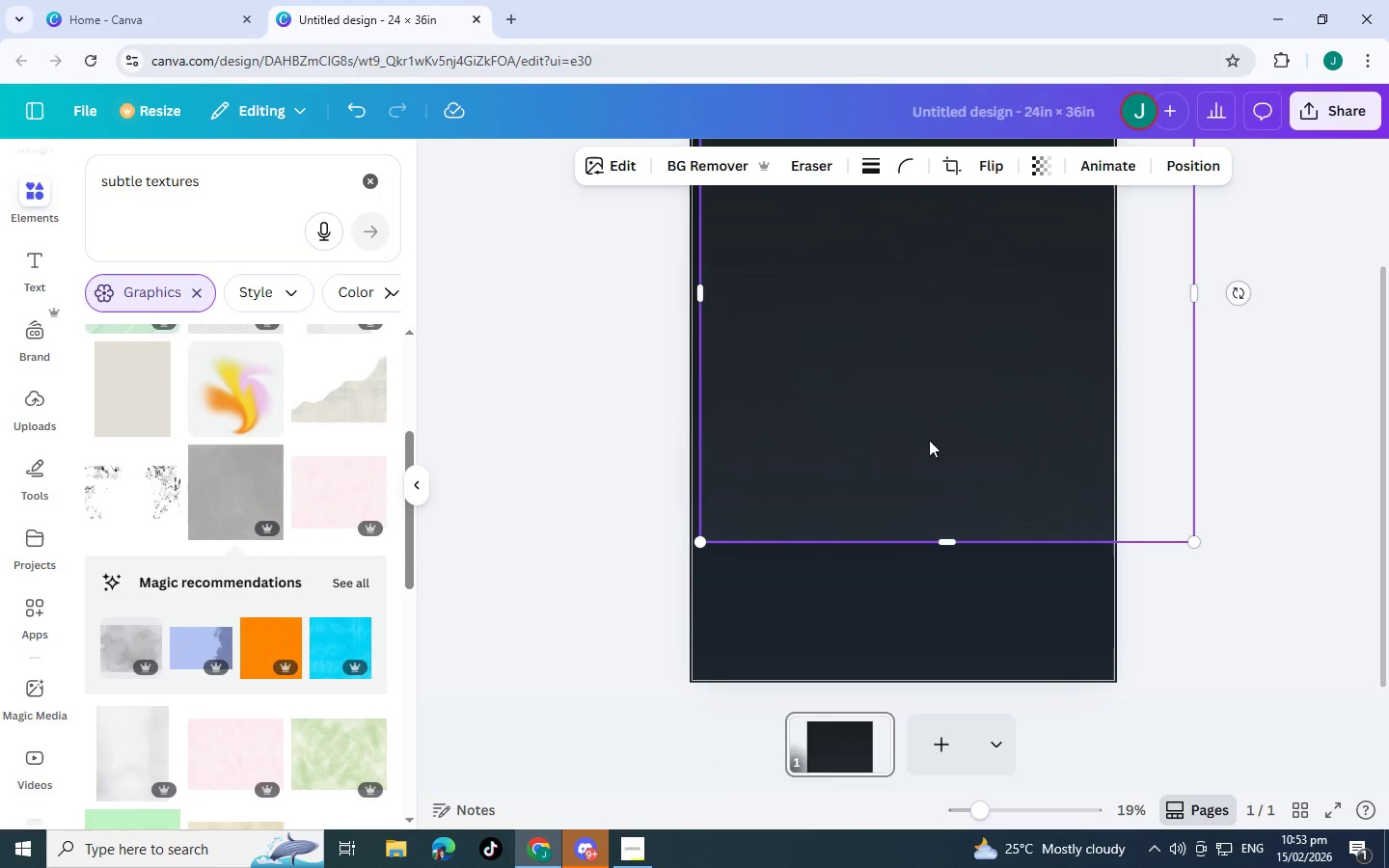 
left_click_drag(start_coordinate=[924, 435], to_coordinate=[891, 578])
 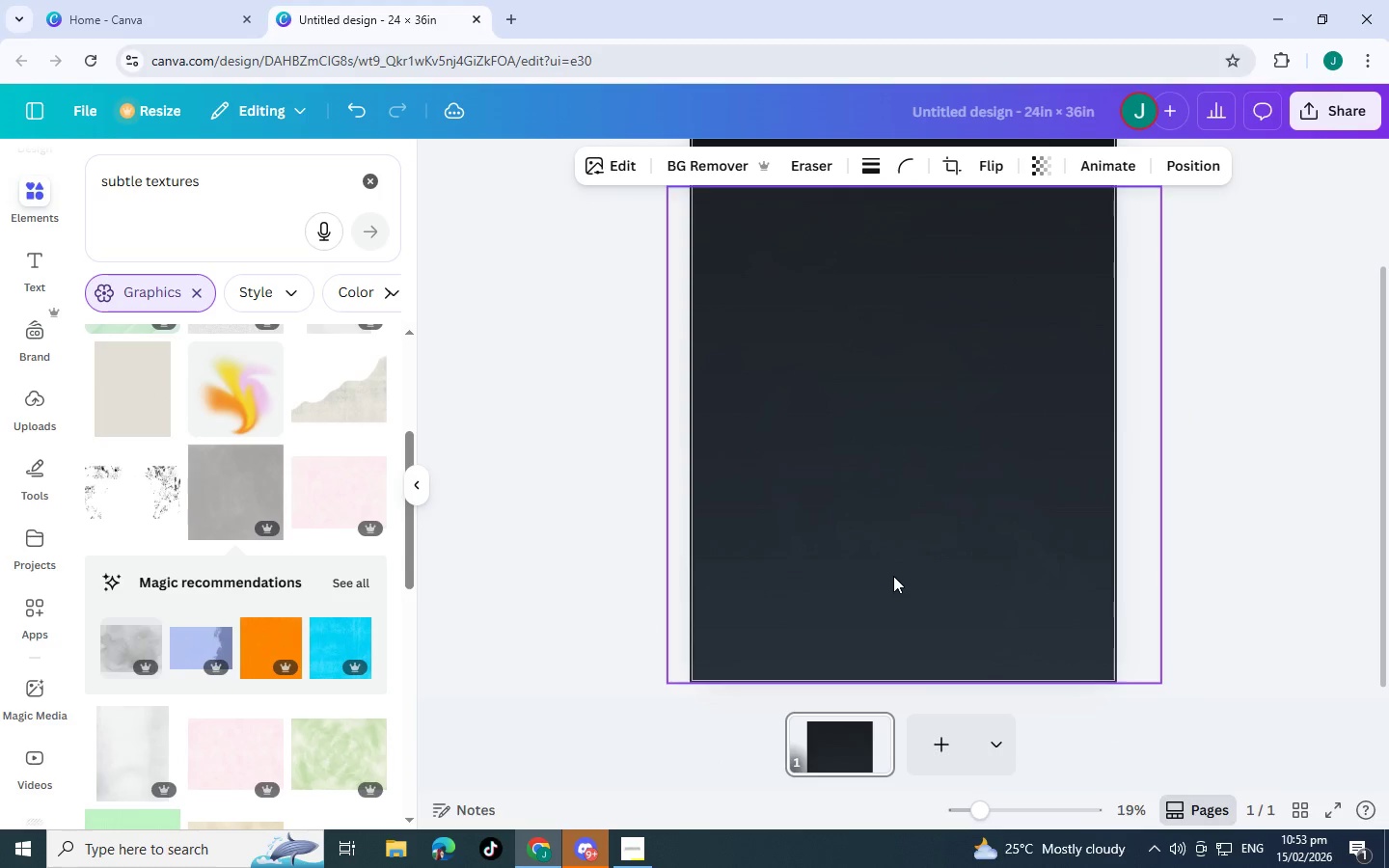 
scroll: coordinate [893, 576], scroll_direction: up, amount: 4.0
 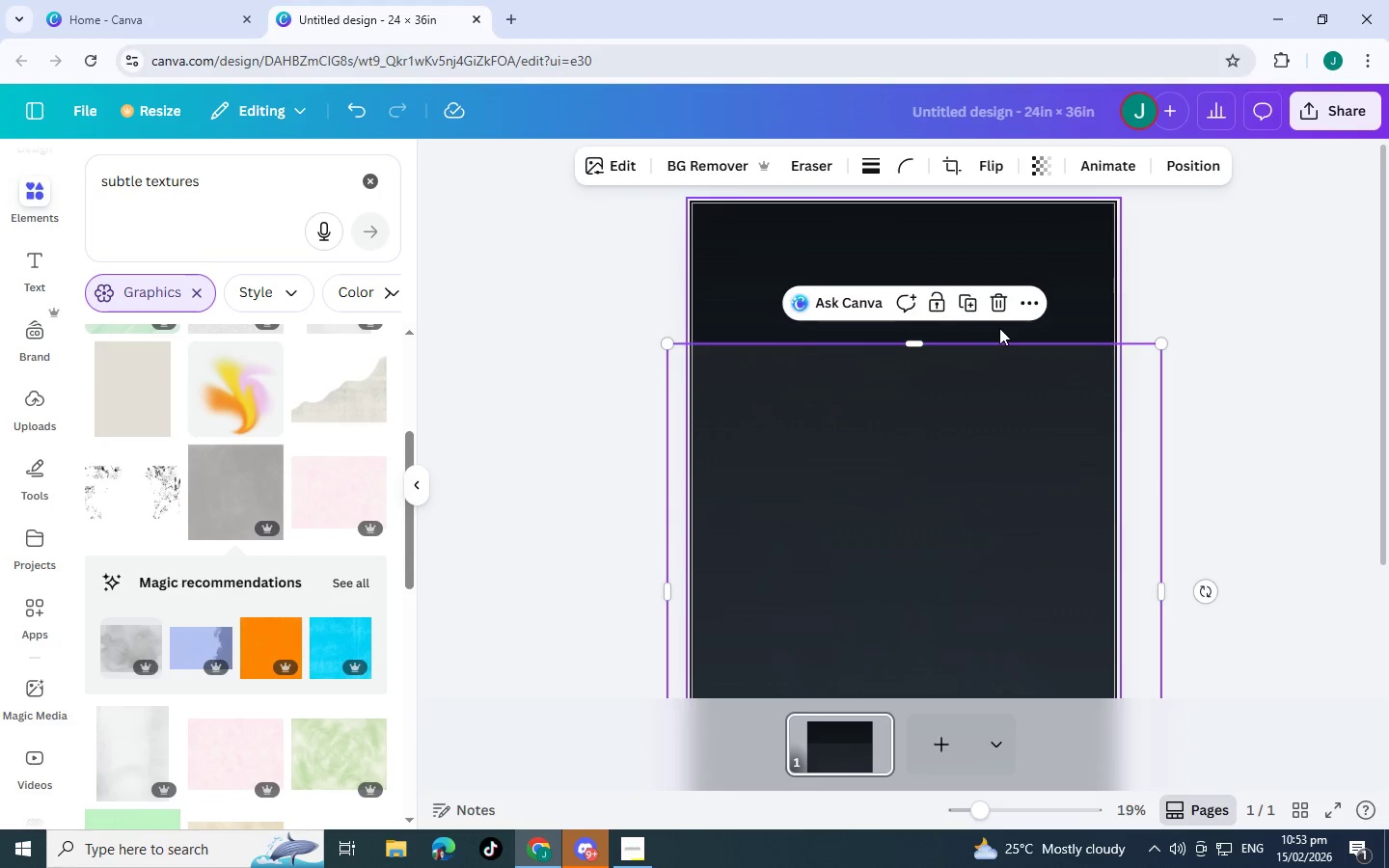 
left_click([999, 312])
 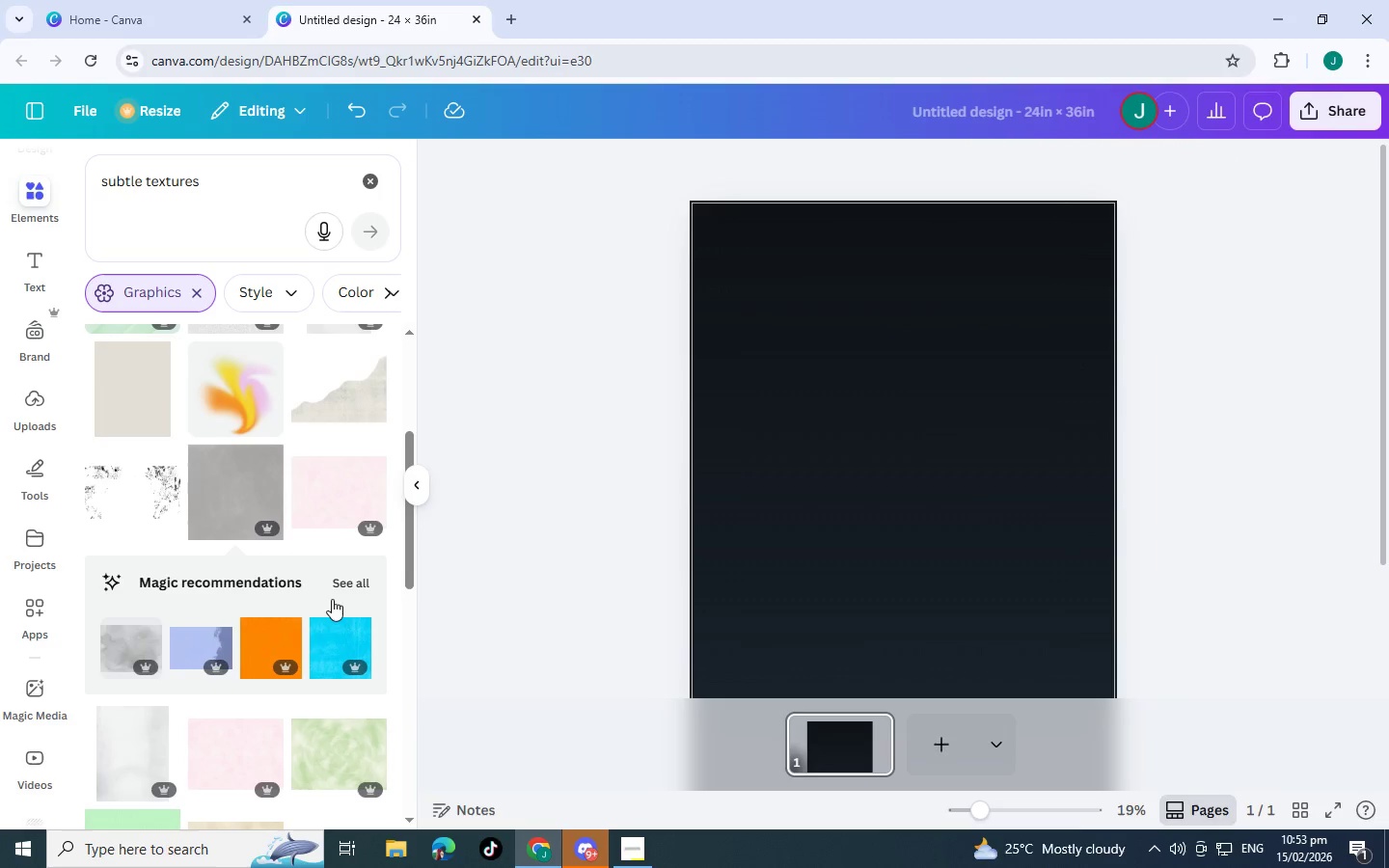 
scroll: coordinate [227, 352], scroll_direction: down, amount: 14.0
 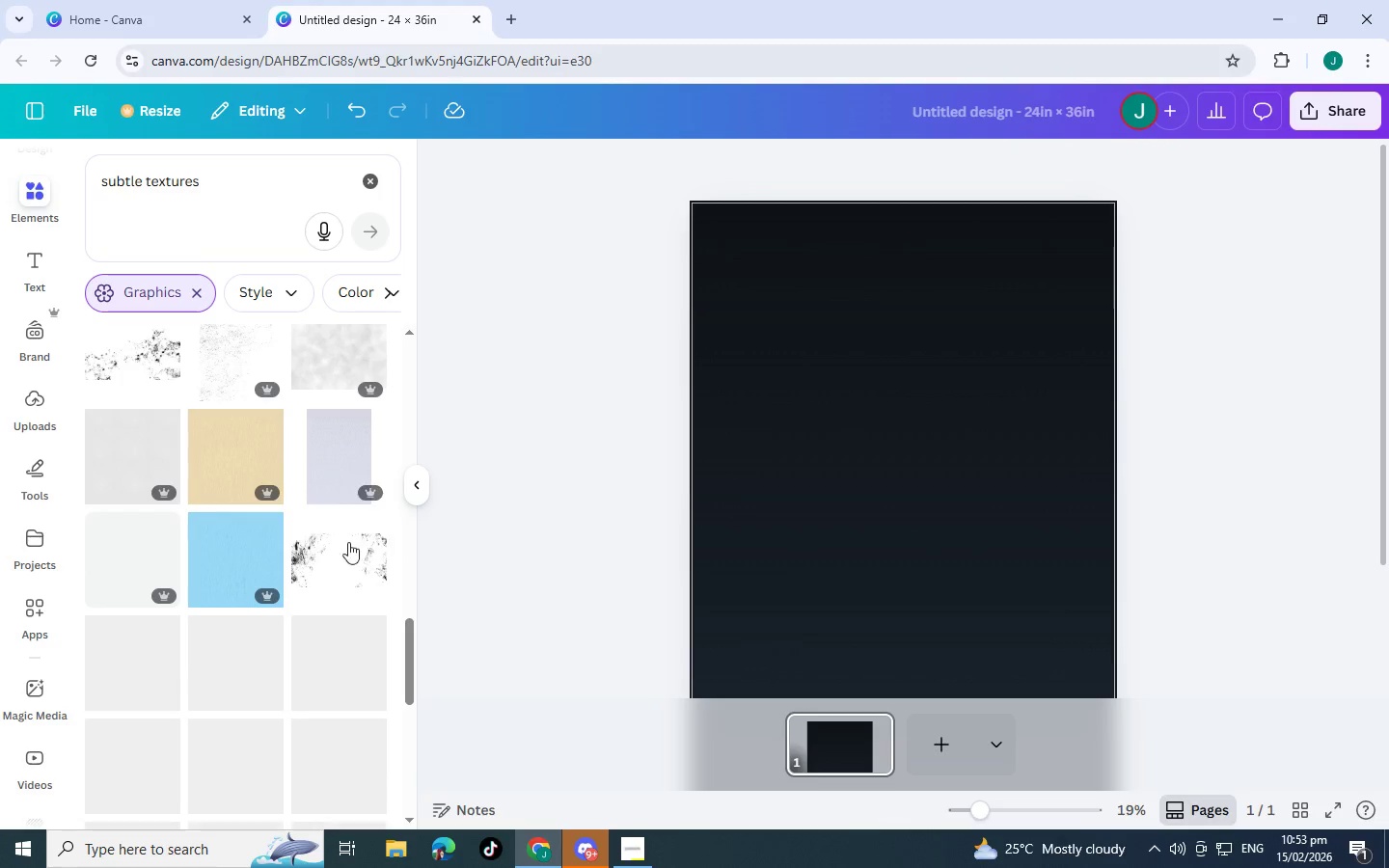 
left_click([327, 551])
 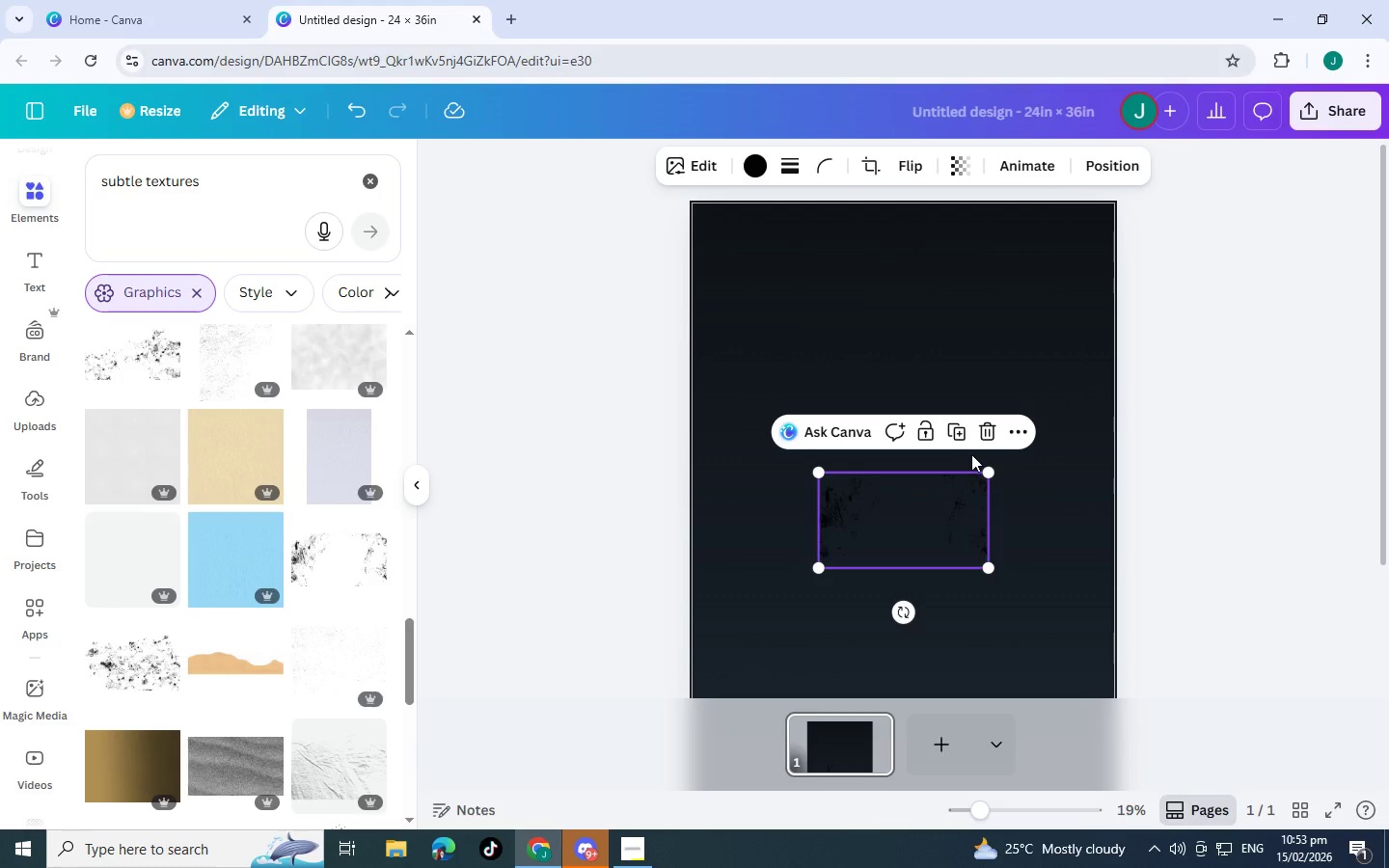 
left_click([979, 440])
 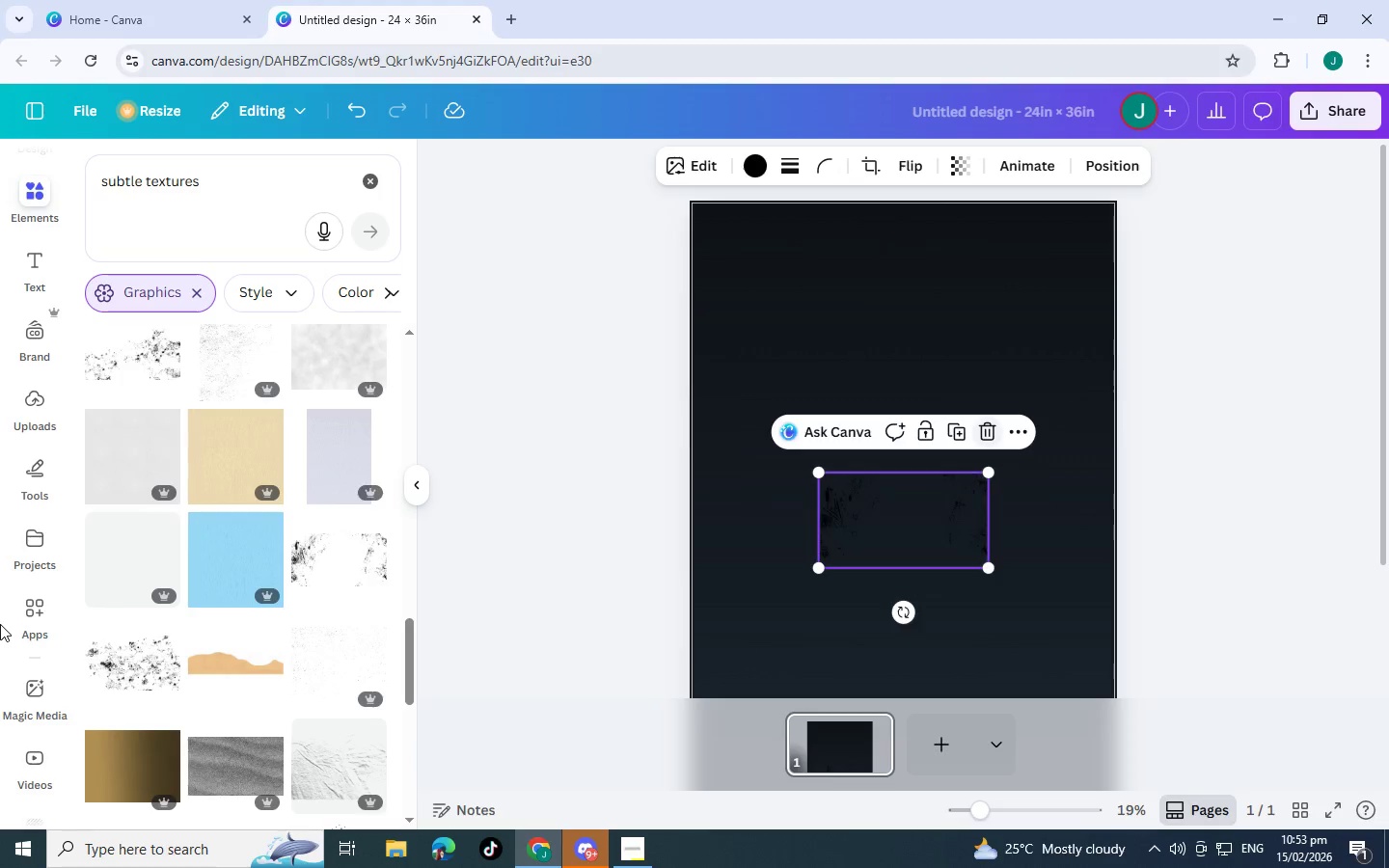 
scroll: coordinate [215, 615], scroll_direction: down, amount: 7.0
 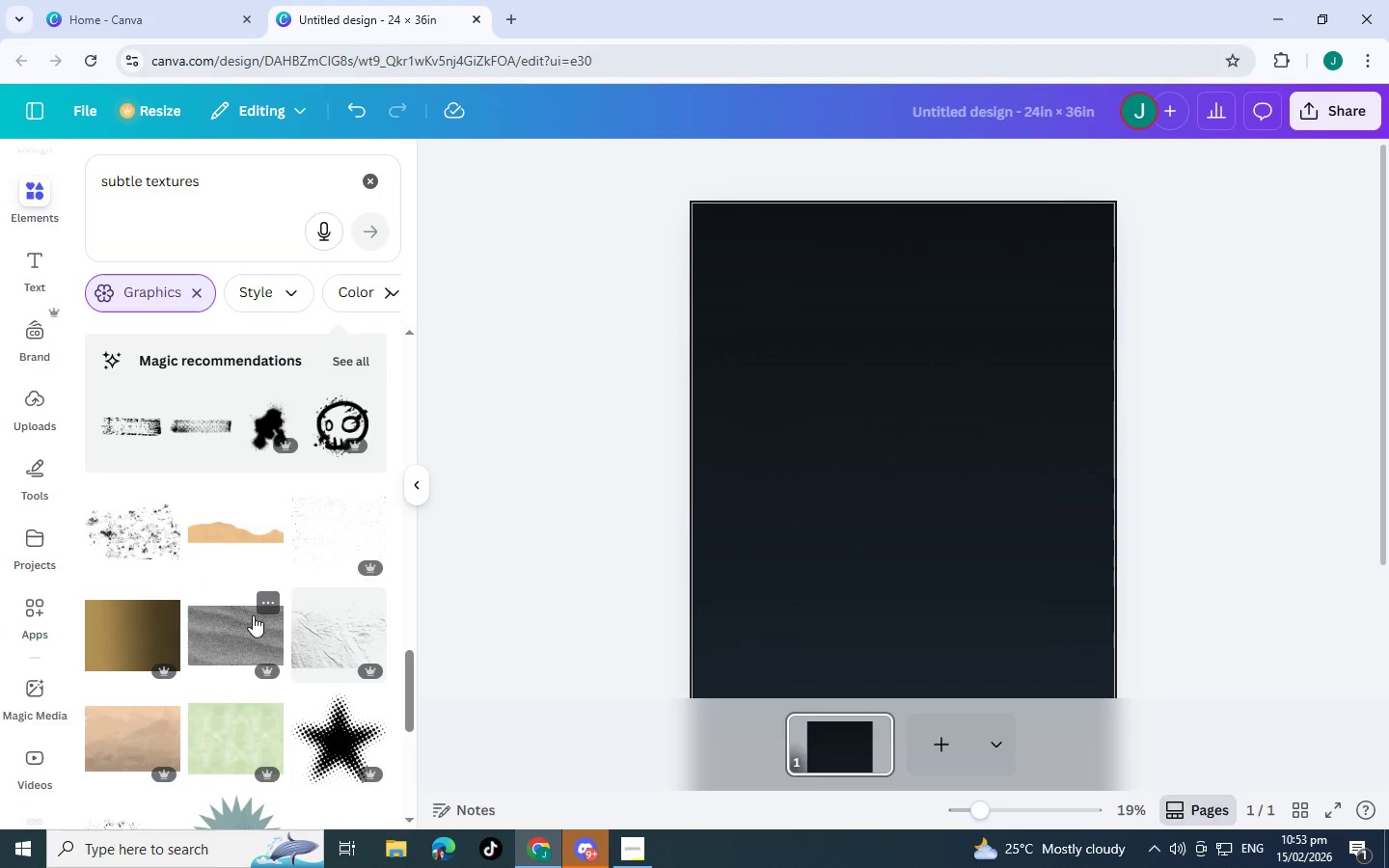 
left_click([278, 598])
 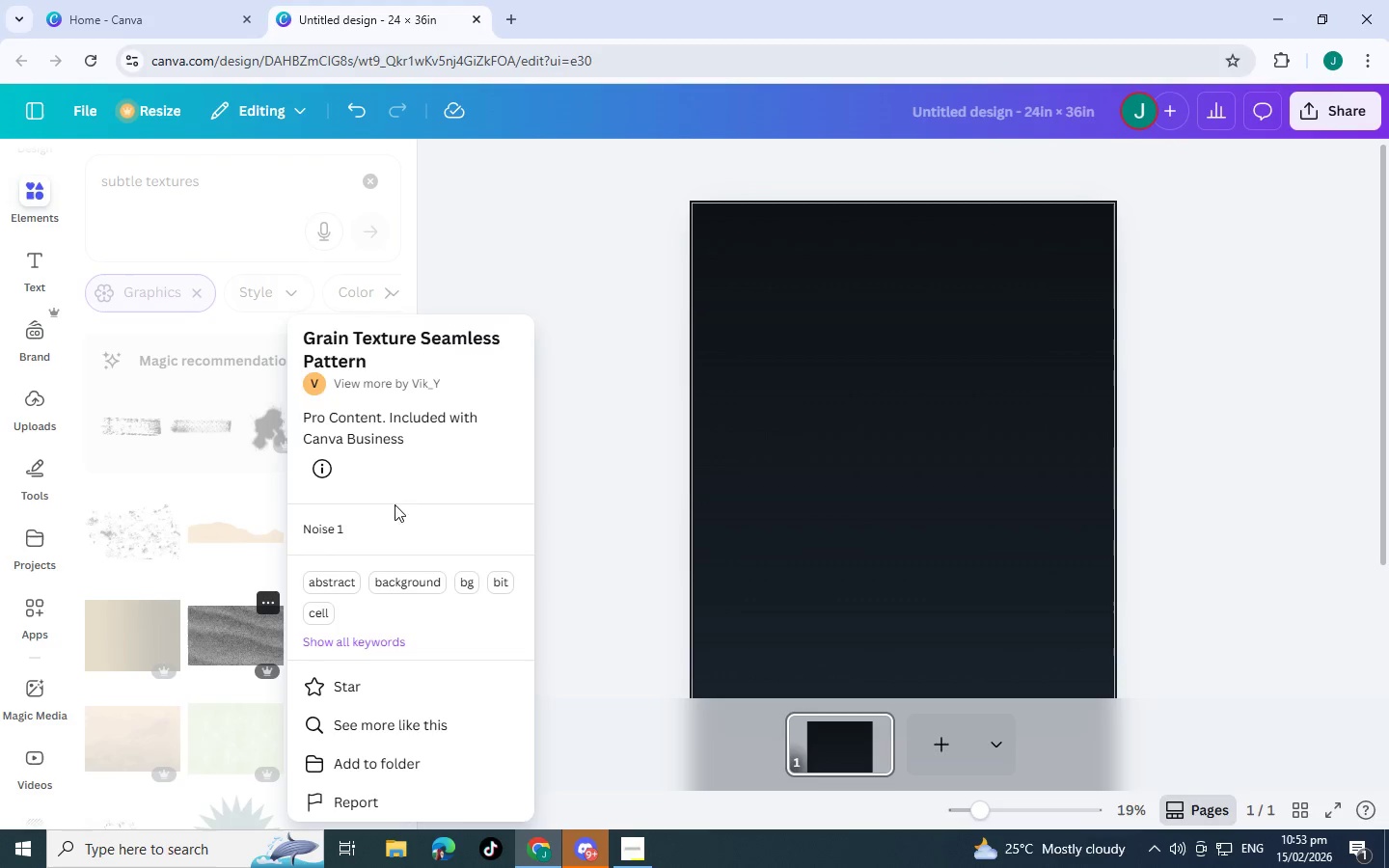 
left_click([621, 396])
 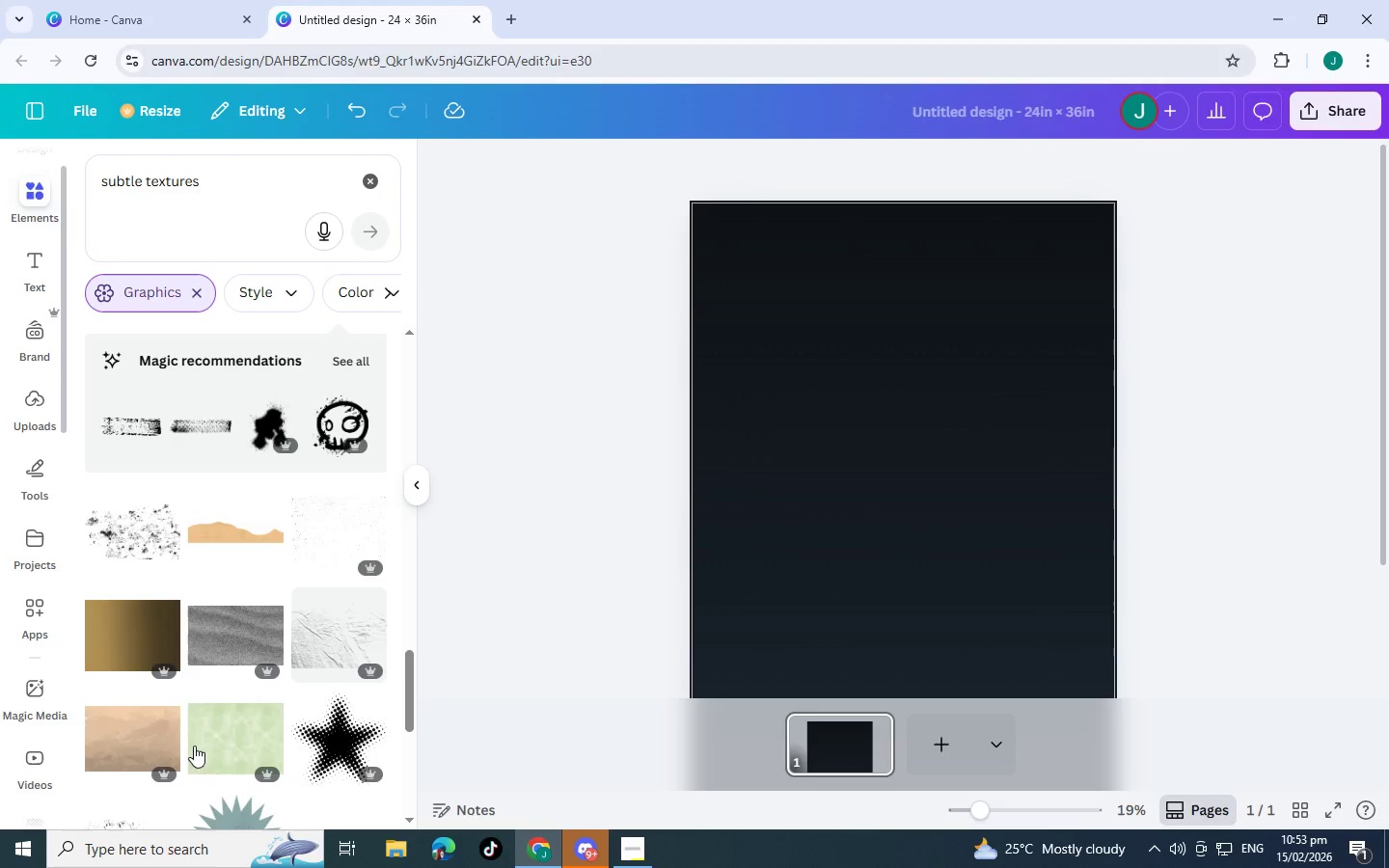 
scroll: coordinate [190, 745], scroll_direction: down, amount: 3.0
 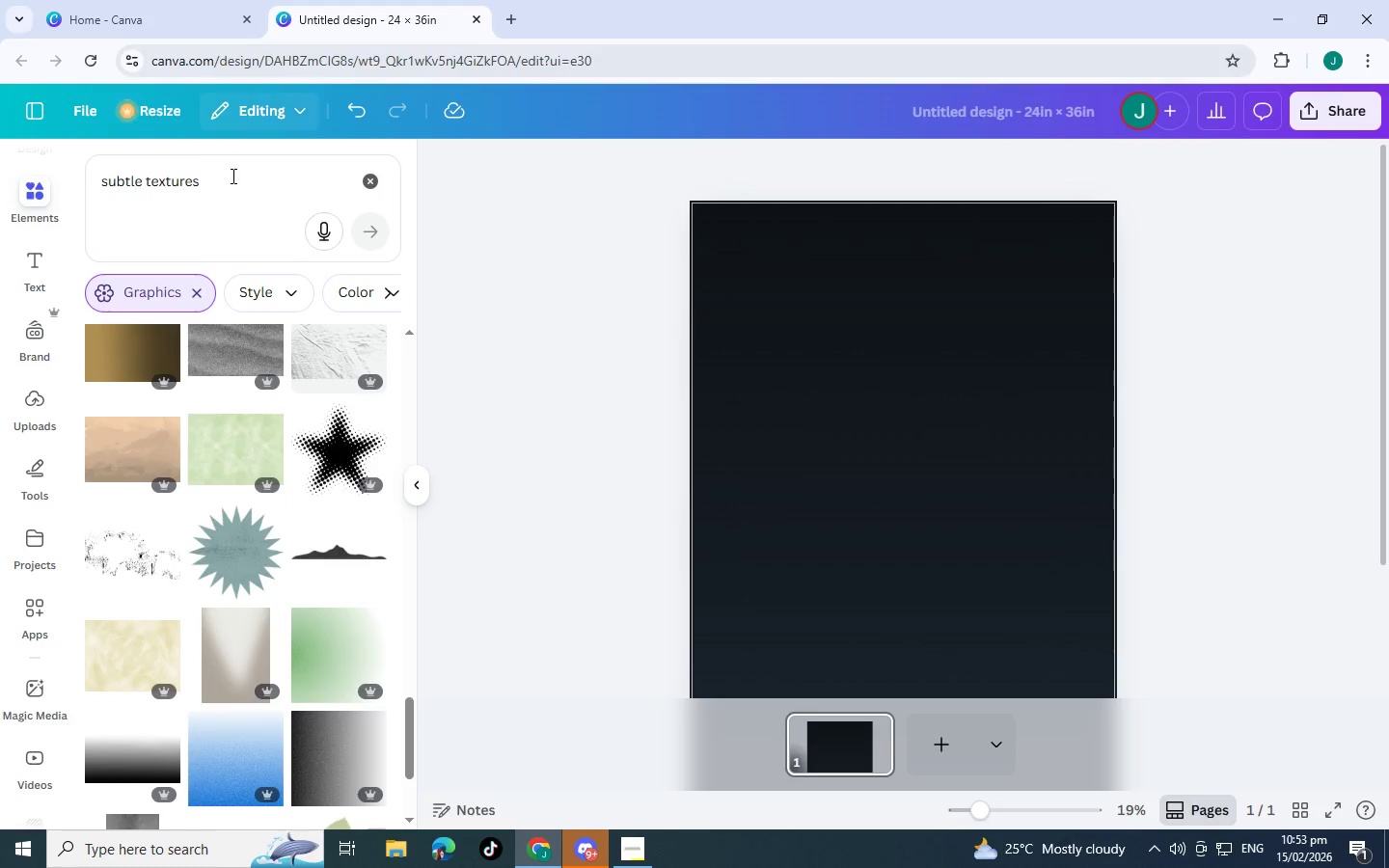 
left_click_drag(start_coordinate=[232, 176], to_coordinate=[143, 186])
 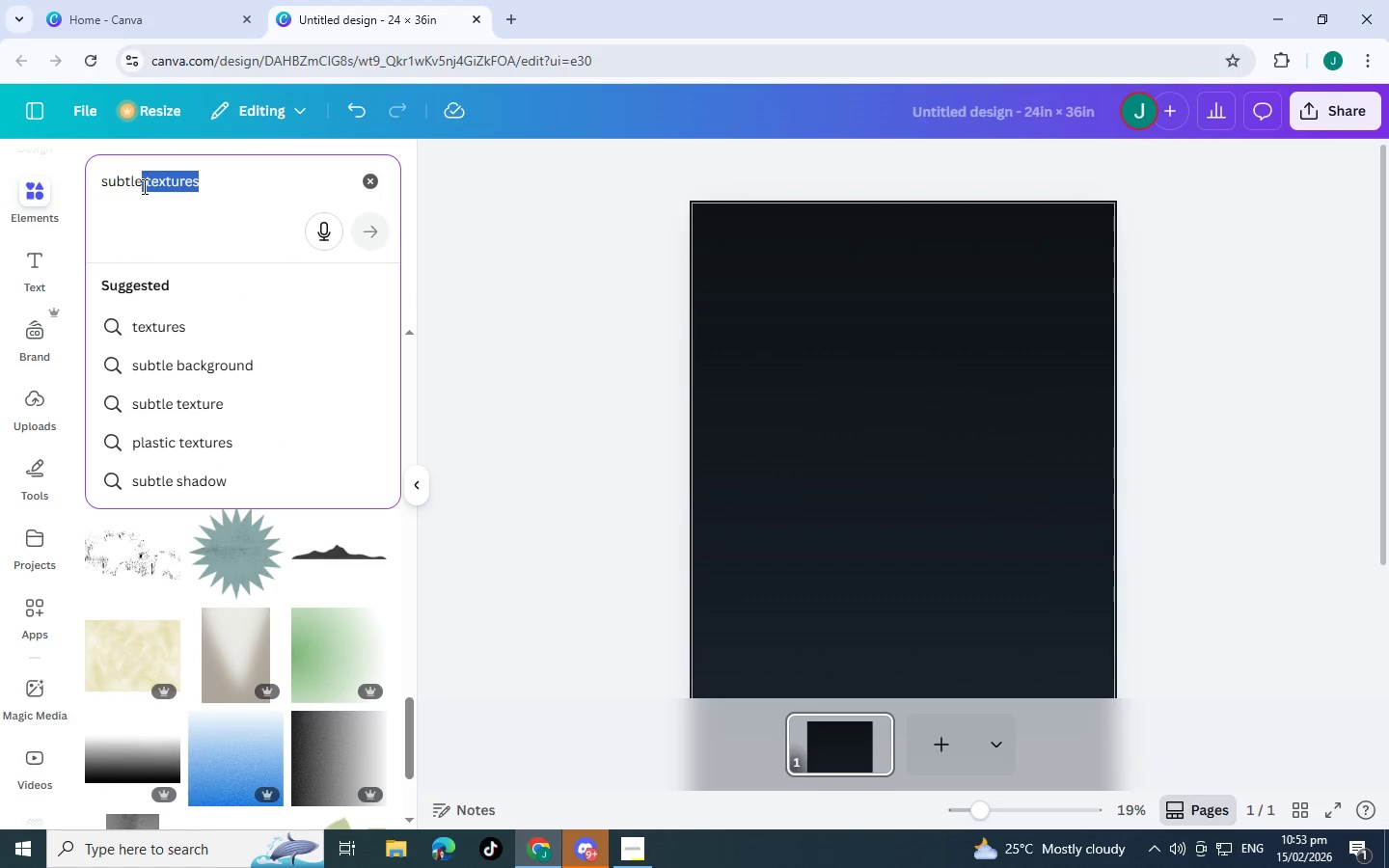 
key(Backspace)
 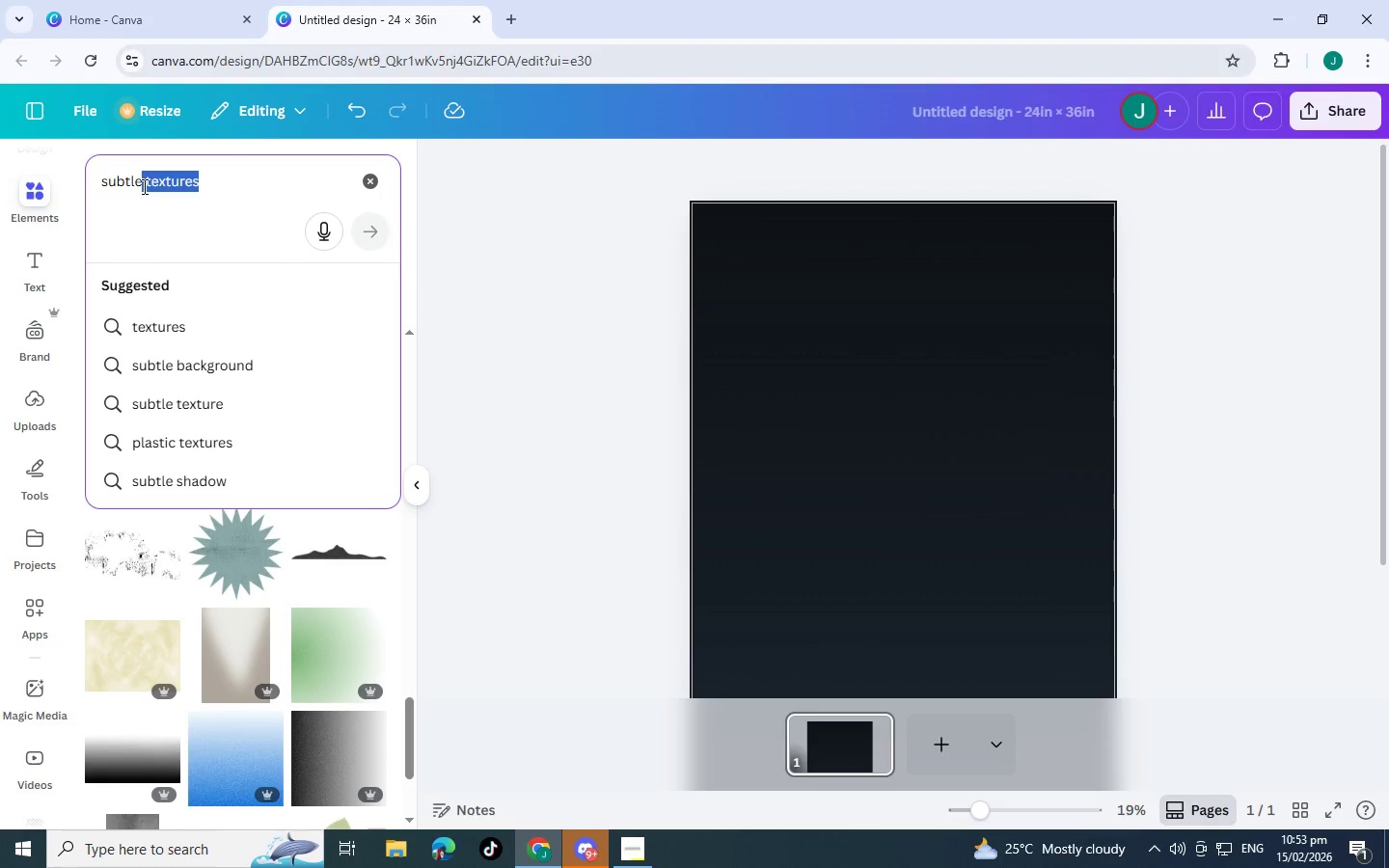 
key(Enter)
 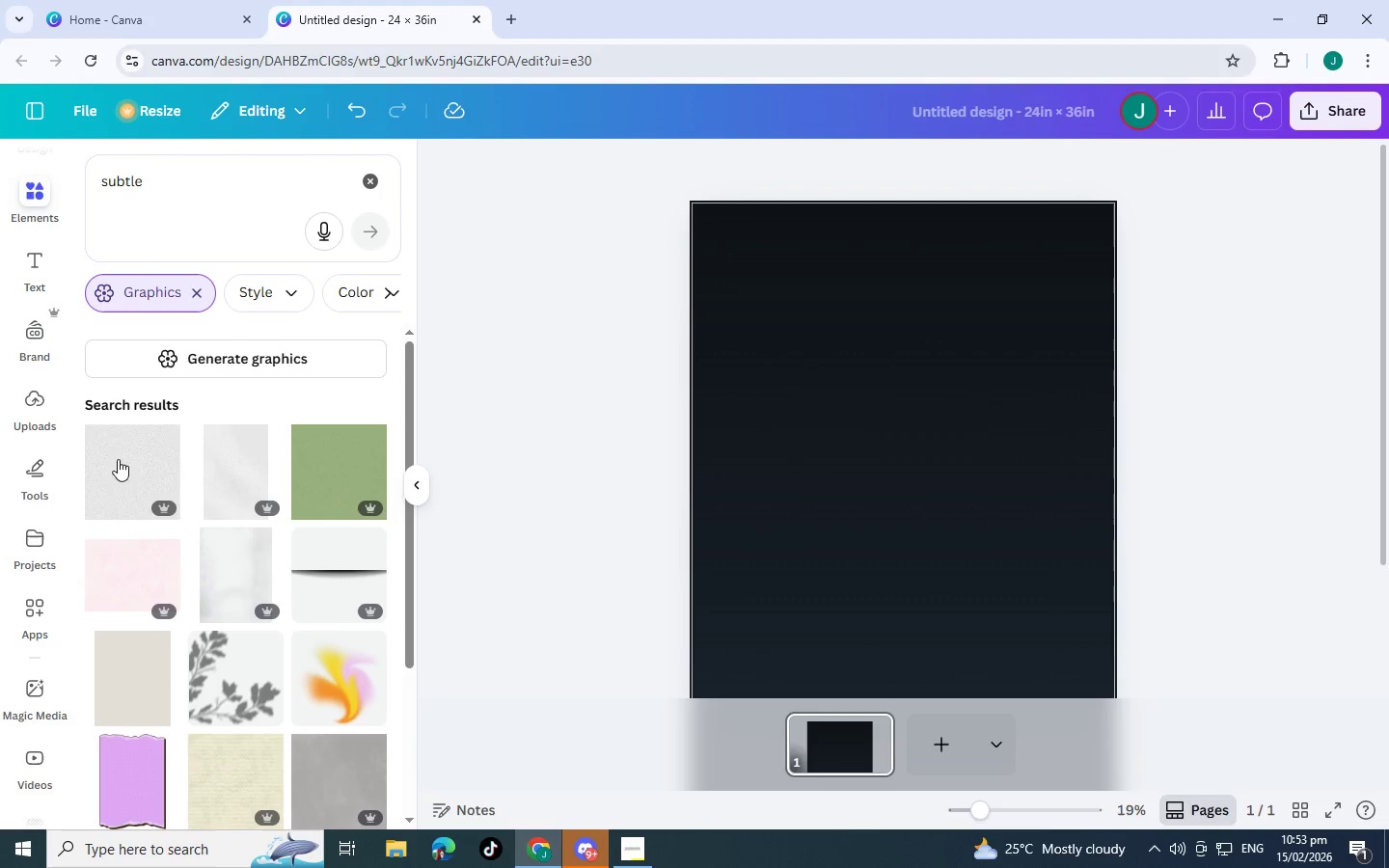 
left_click([162, 444])
 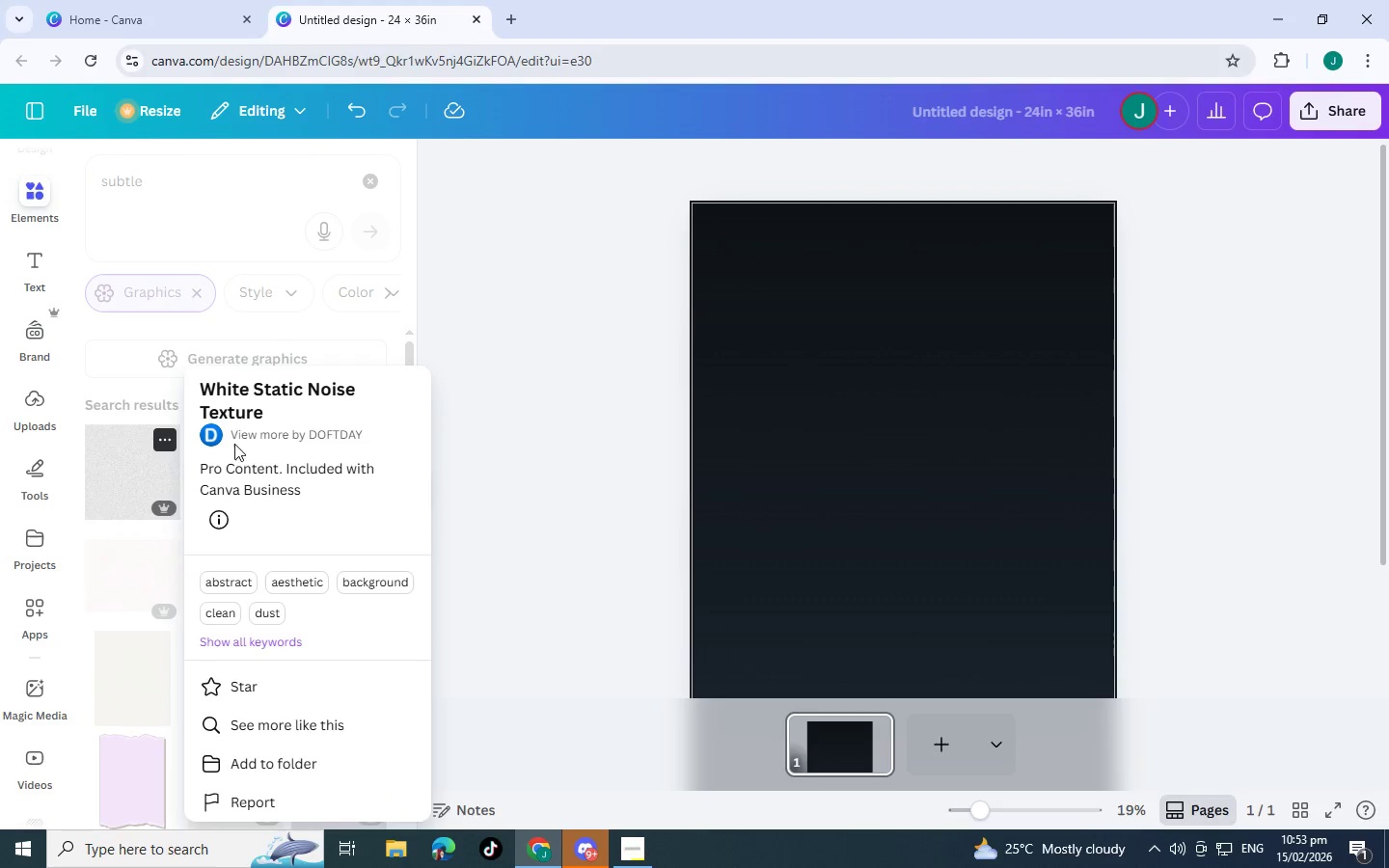 
left_click([483, 444])
 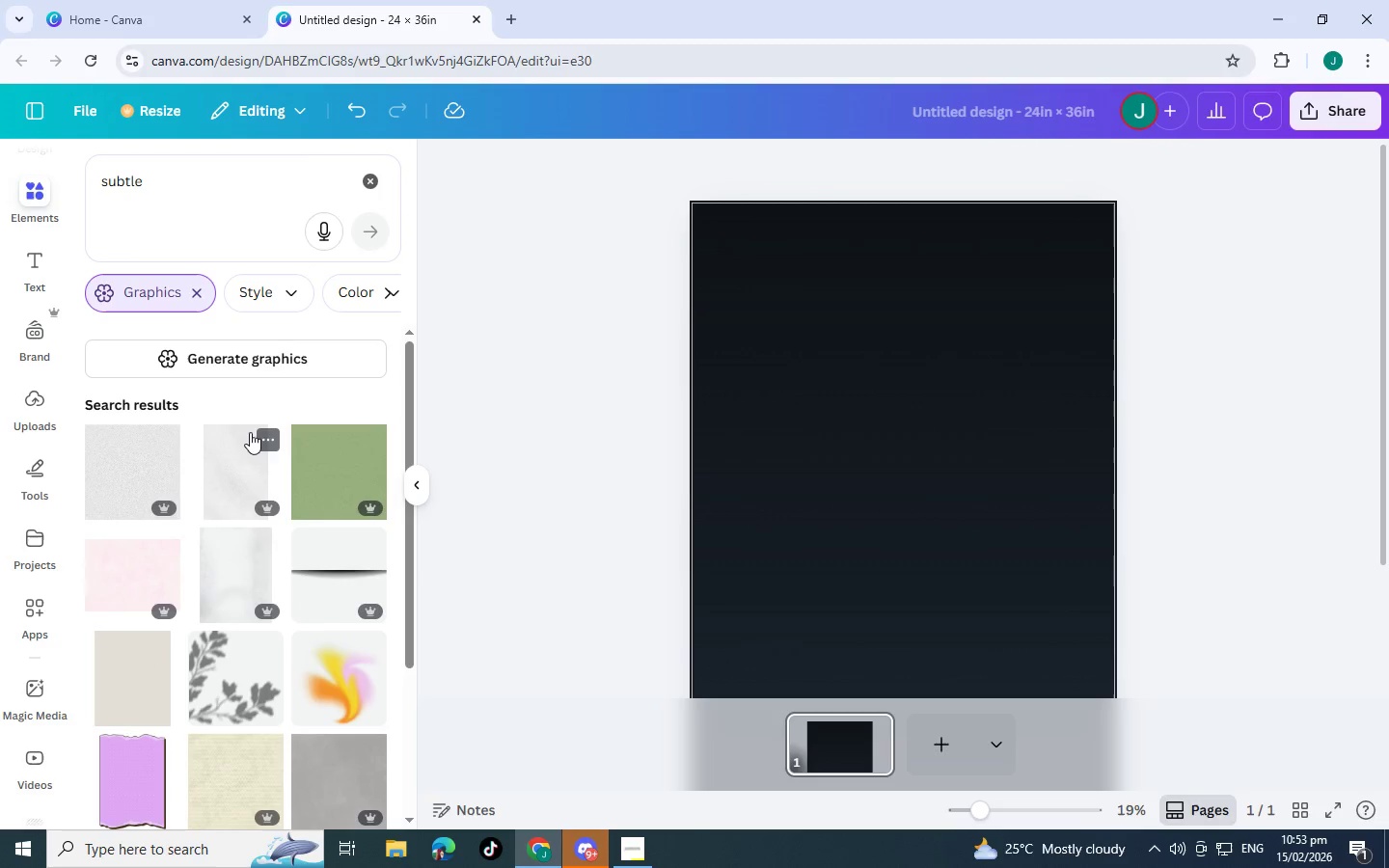 
left_click([264, 434])
 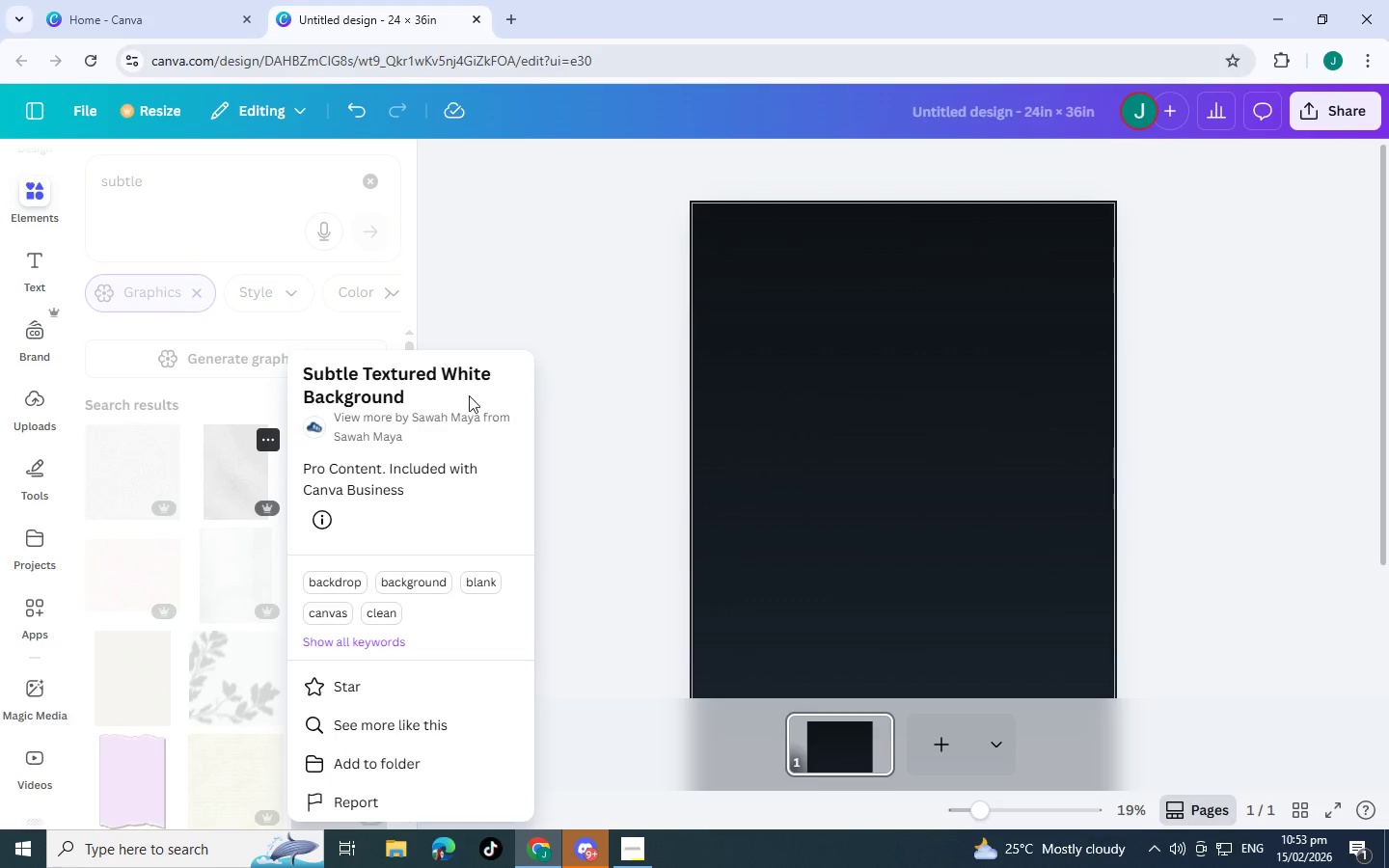 
left_click([522, 329])
 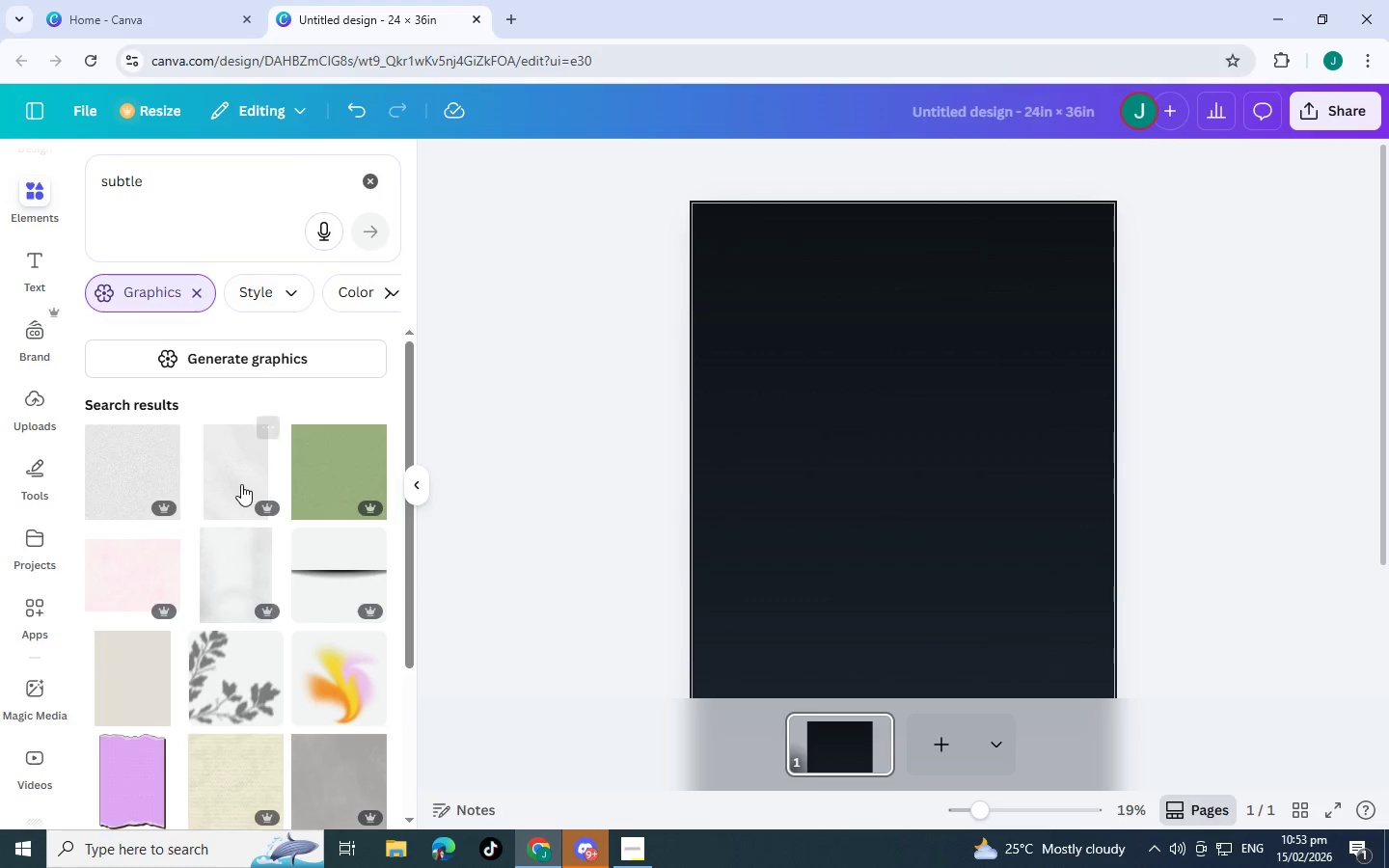 
left_click([234, 474])
 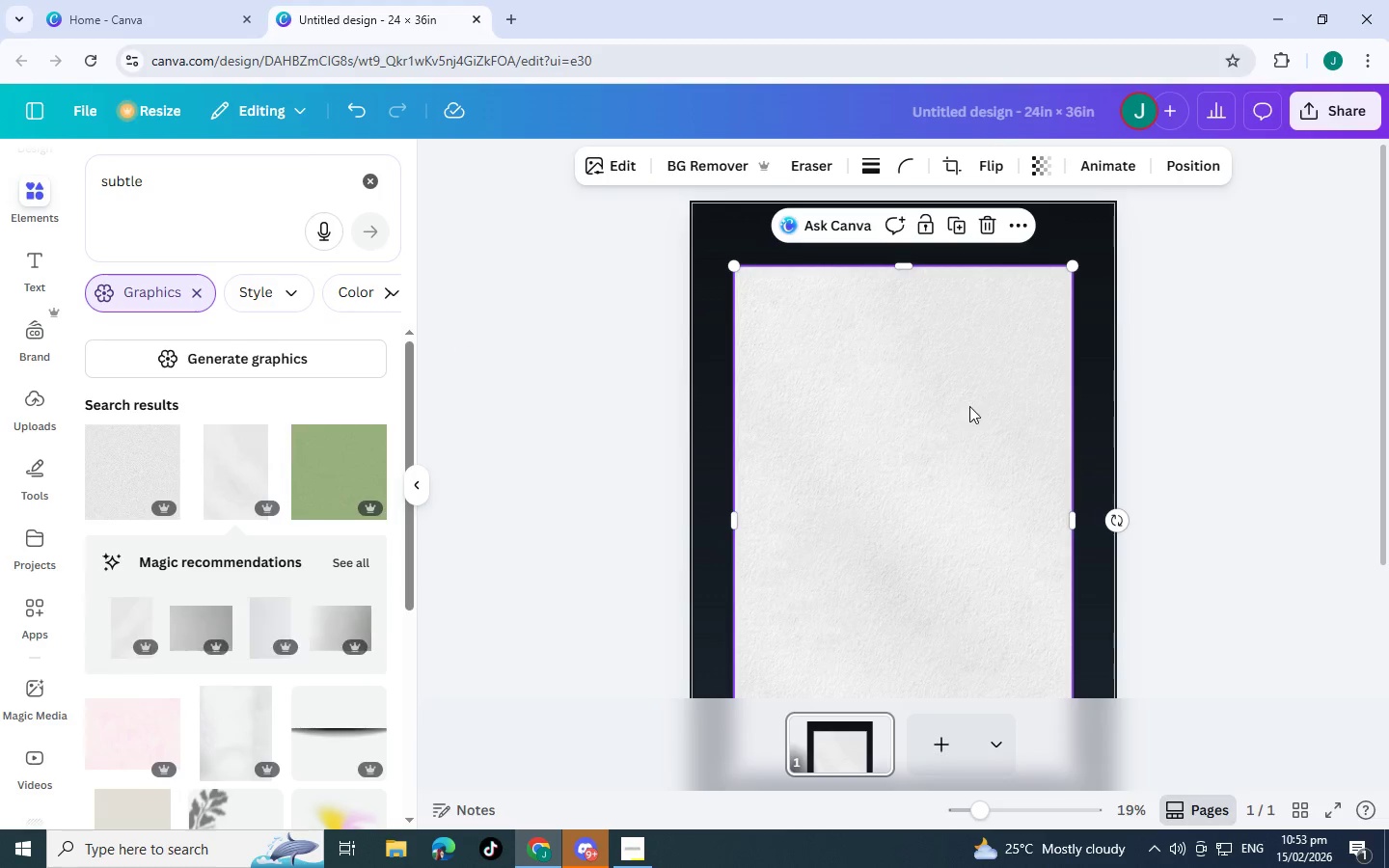 
left_click_drag(start_coordinate=[928, 475], to_coordinate=[882, 413])
 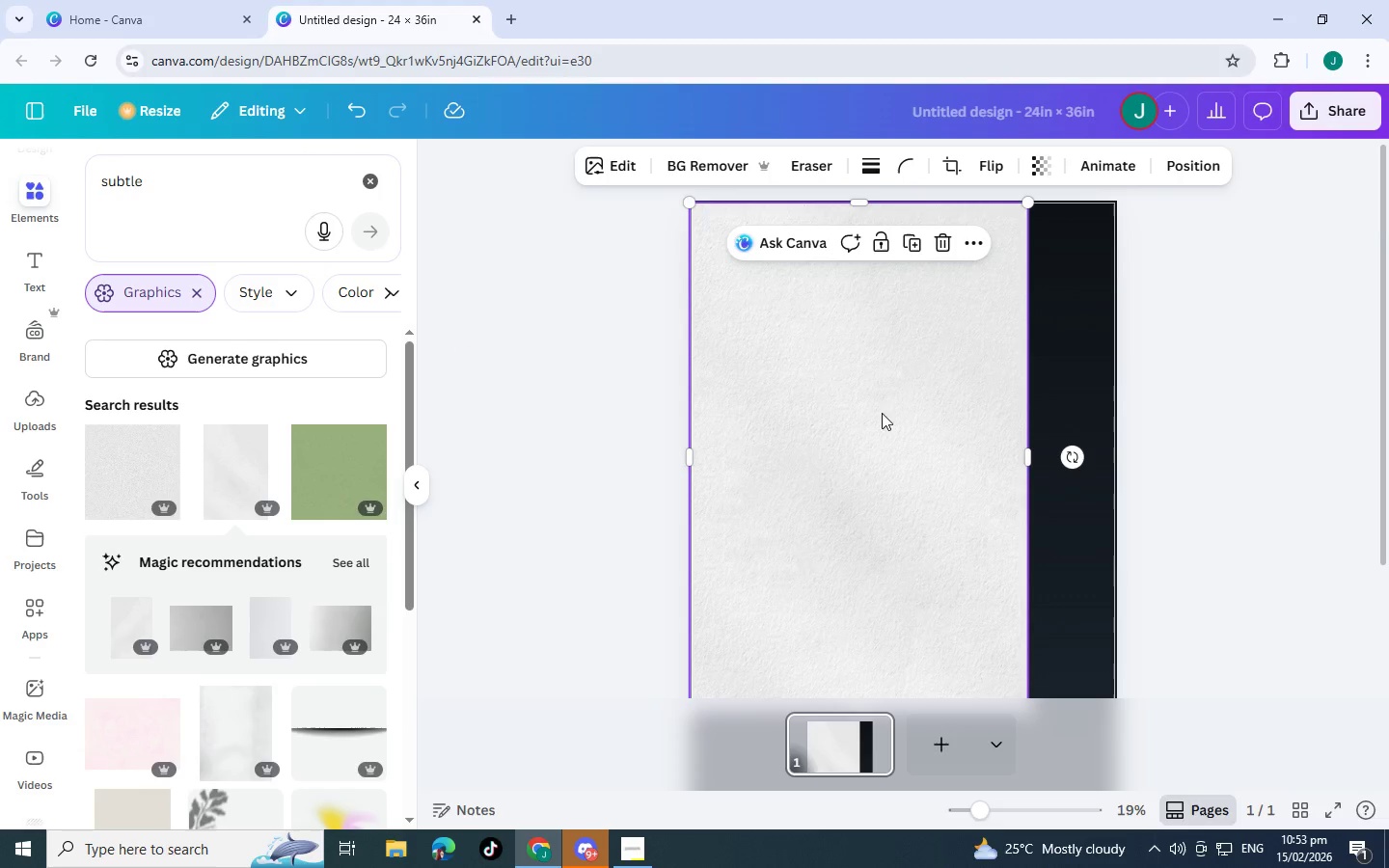 
scroll: coordinate [955, 592], scroll_direction: down, amount: 6.0
 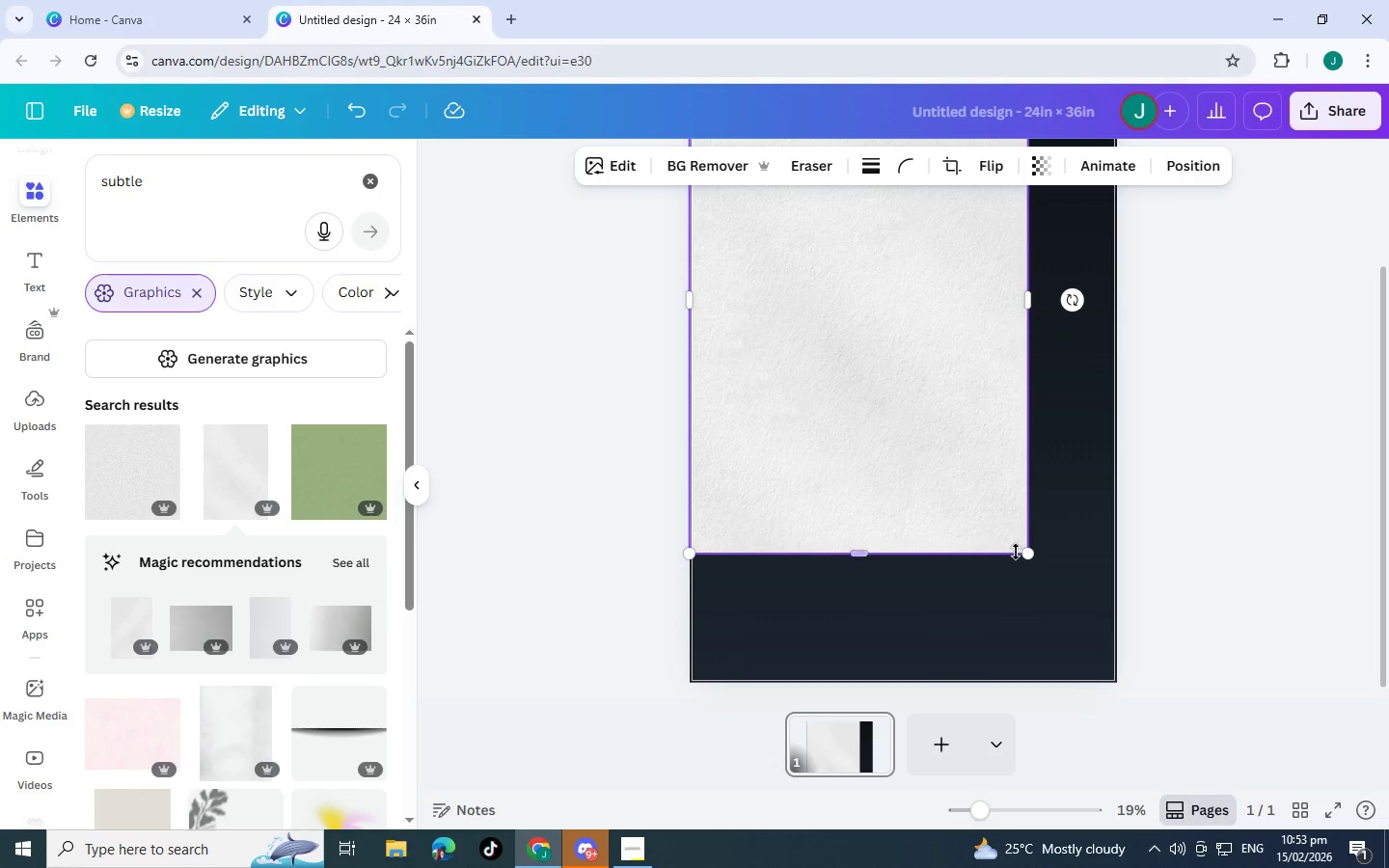 
left_click_drag(start_coordinate=[1018, 552], to_coordinate=[1087, 673])
 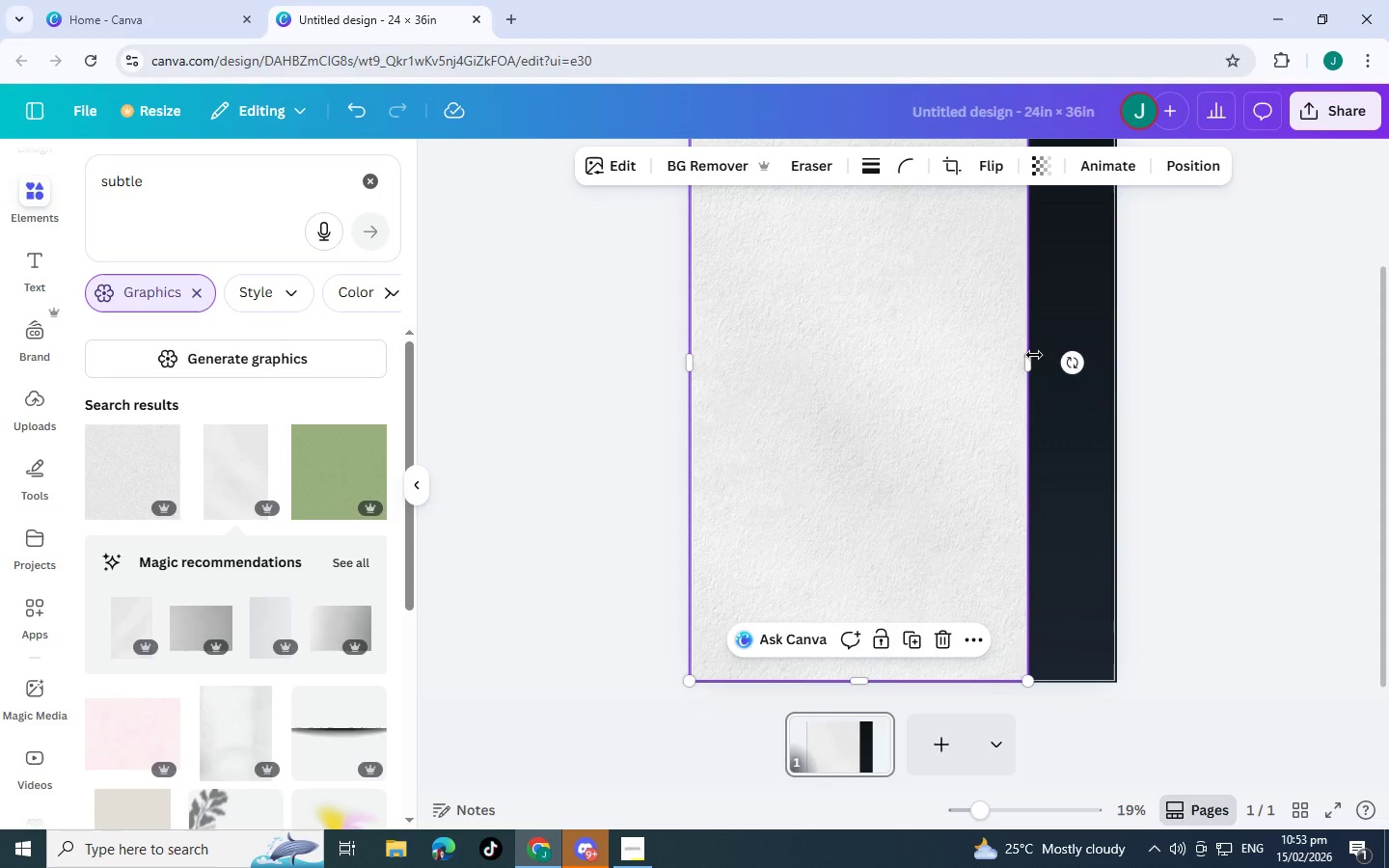 
left_click_drag(start_coordinate=[1029, 359], to_coordinate=[1116, 355])
 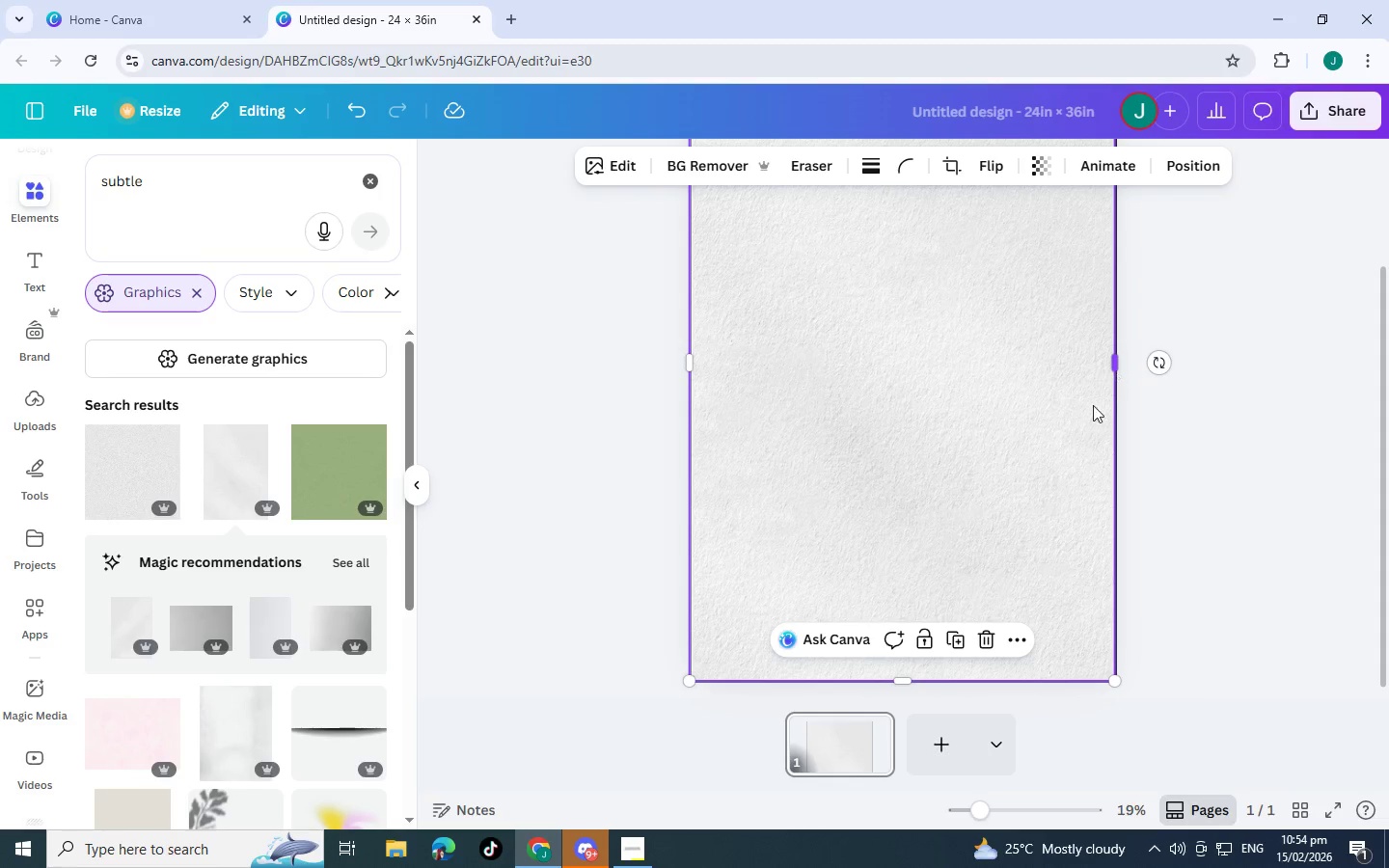 
scroll: coordinate [995, 502], scroll_direction: up, amount: 7.0
 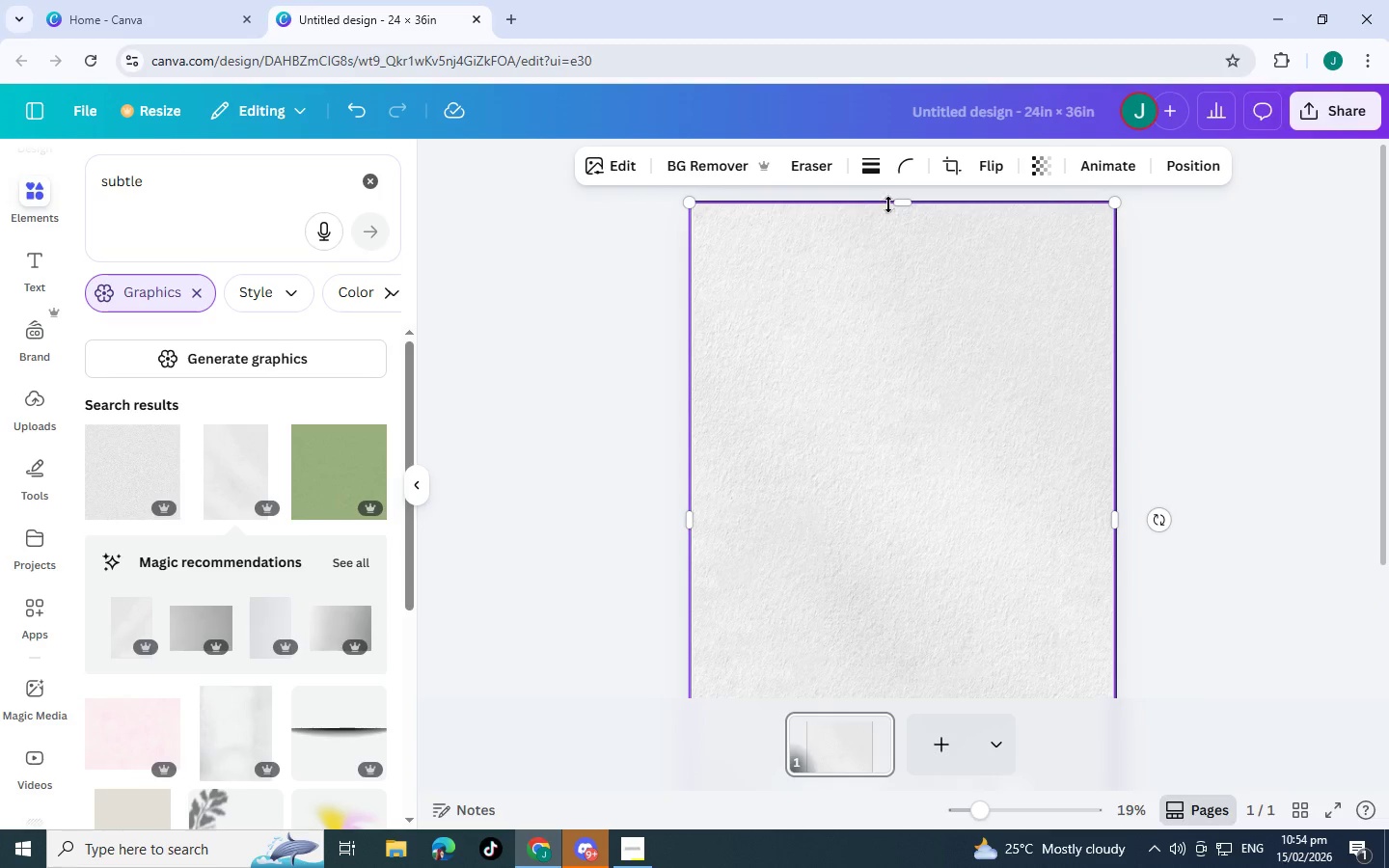 
mouse_move([923, 201])
 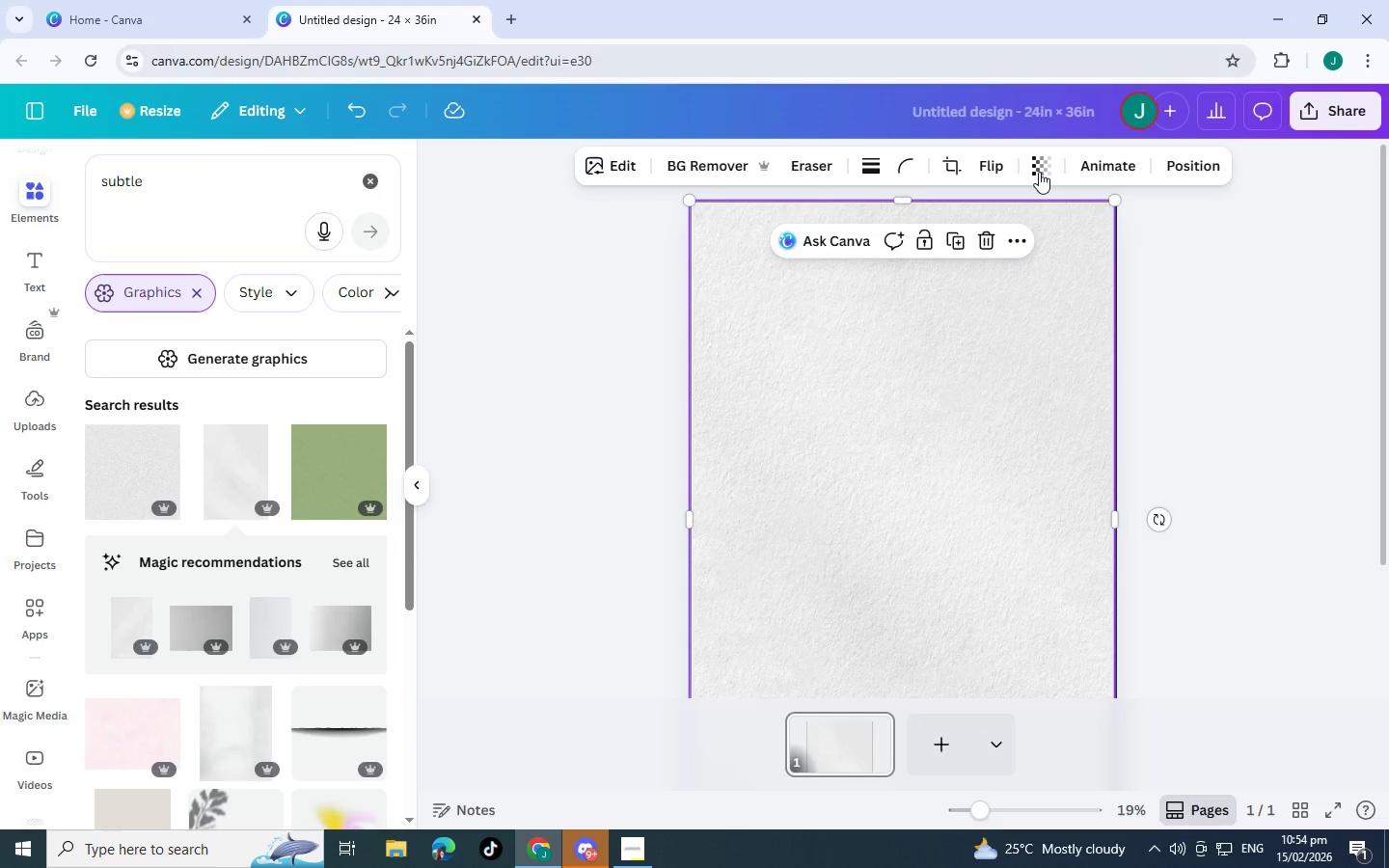 
left_click([1039, 171])
 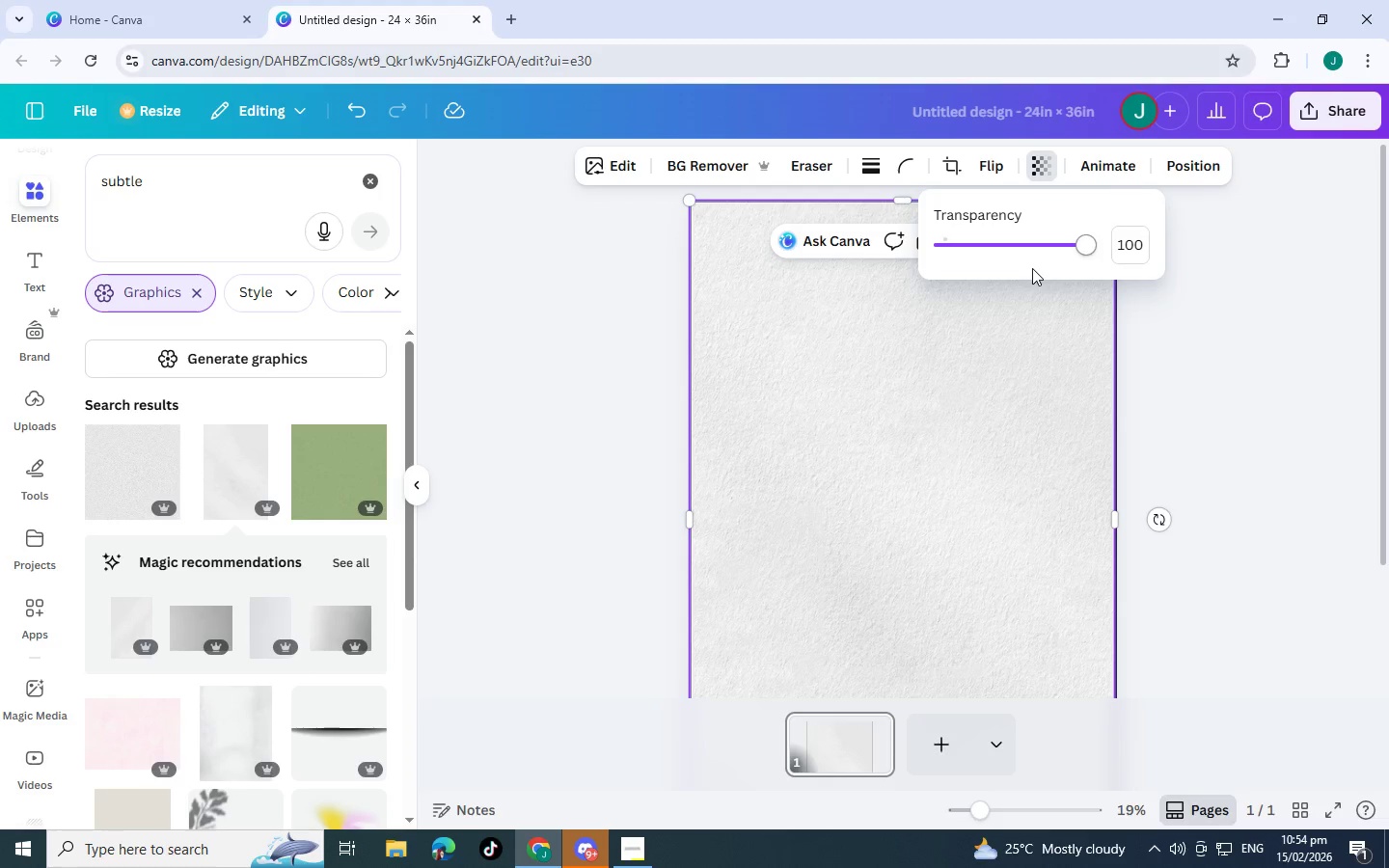 
left_click_drag(start_coordinate=[1082, 241], to_coordinate=[953, 249])
 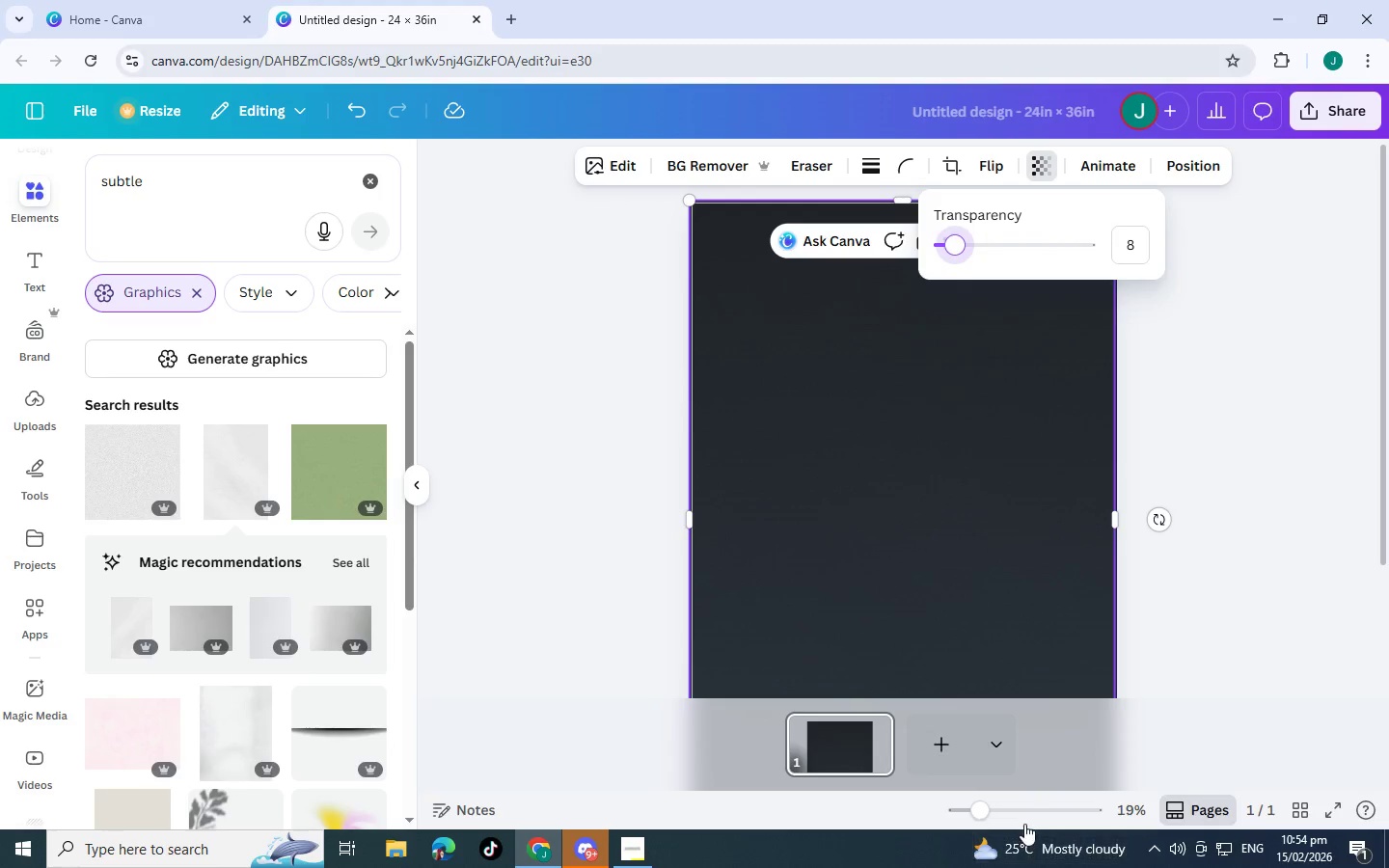 
left_click([1041, 806])
 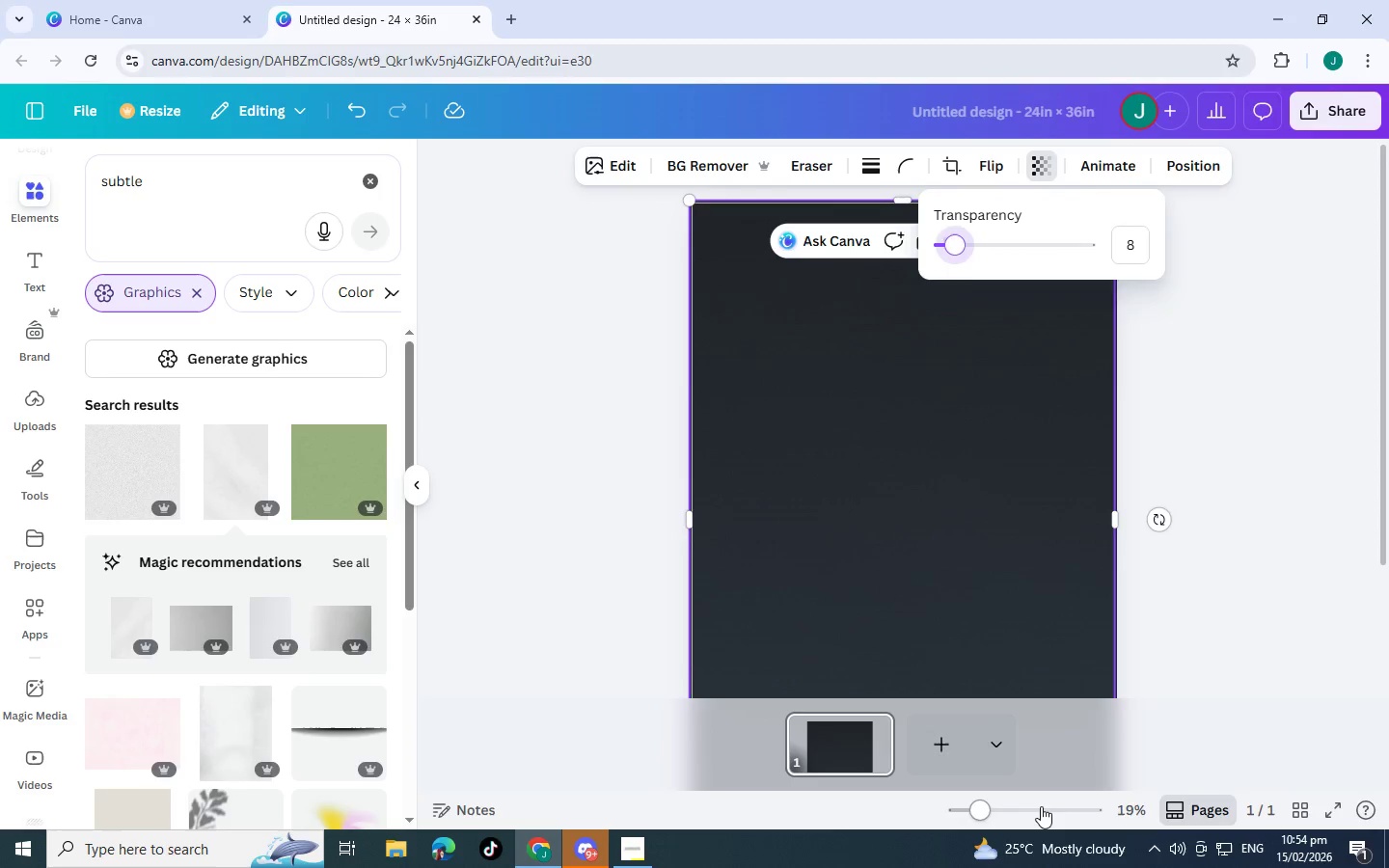 
left_click_drag(start_coordinate=[1040, 806], to_coordinate=[966, 815])
 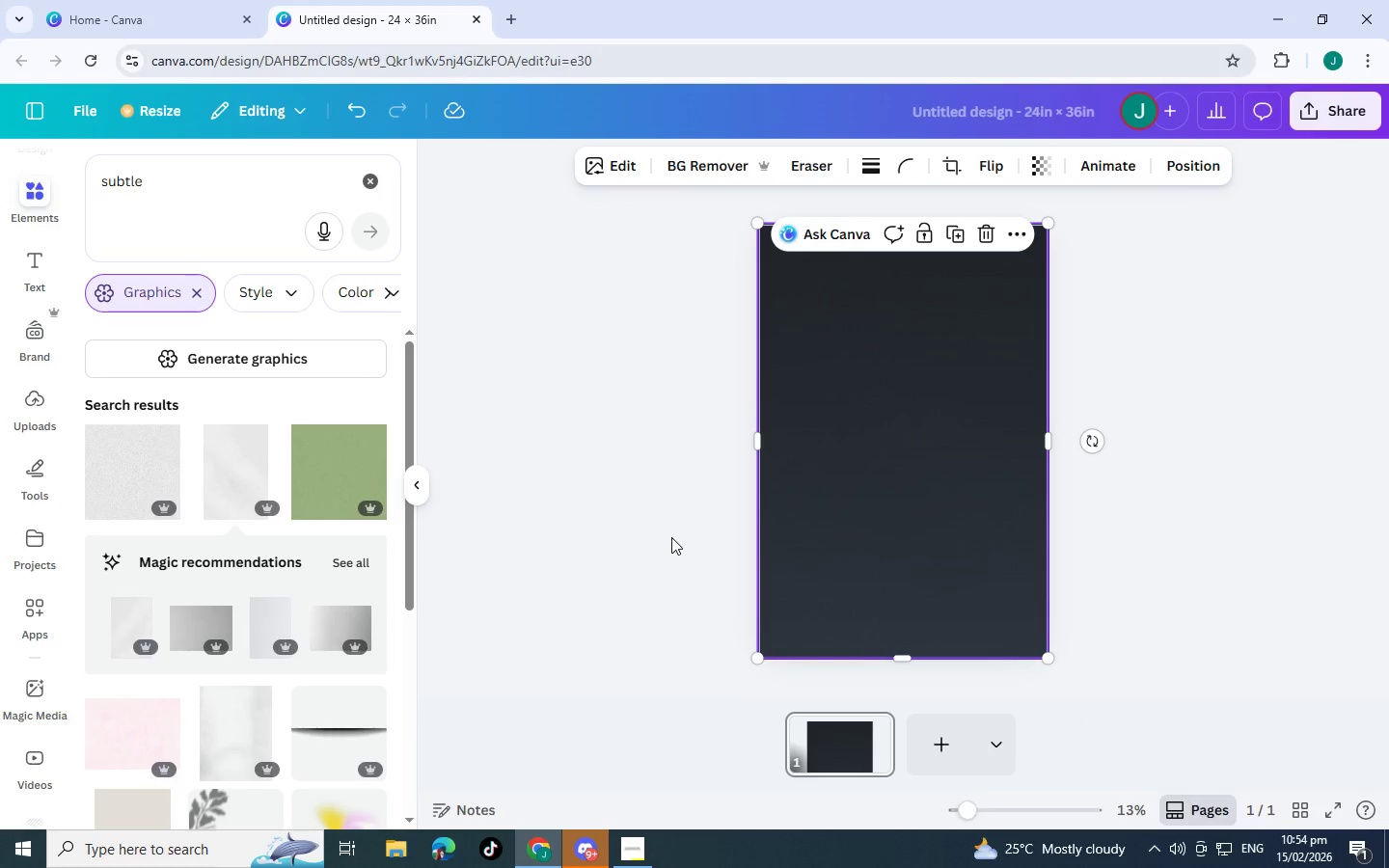 
left_click([671, 537])
 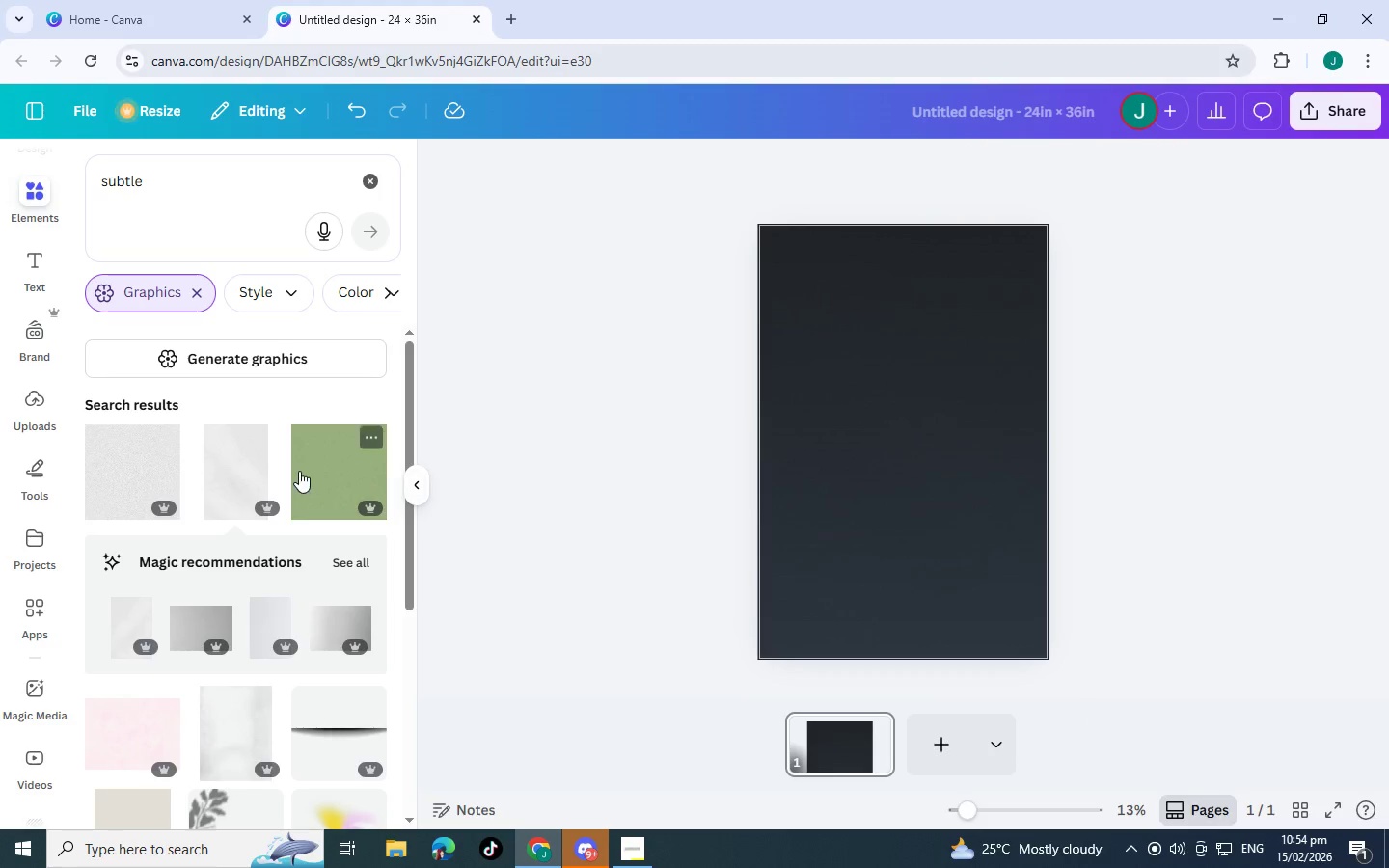 
scroll: coordinate [227, 567], scroll_direction: down, amount: 9.0
 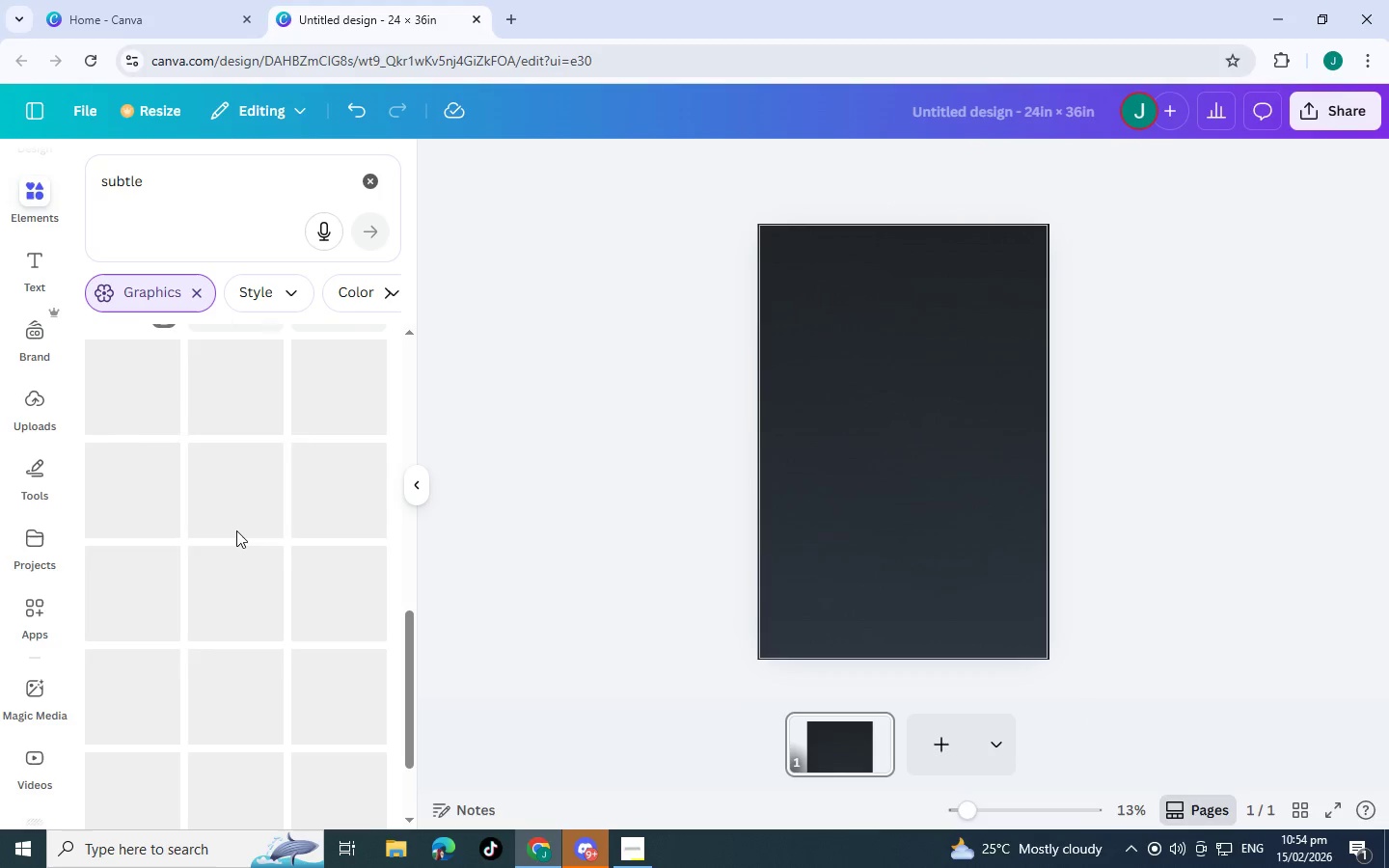 
scroll: coordinate [236, 534], scroll_direction: up, amount: 3.0
 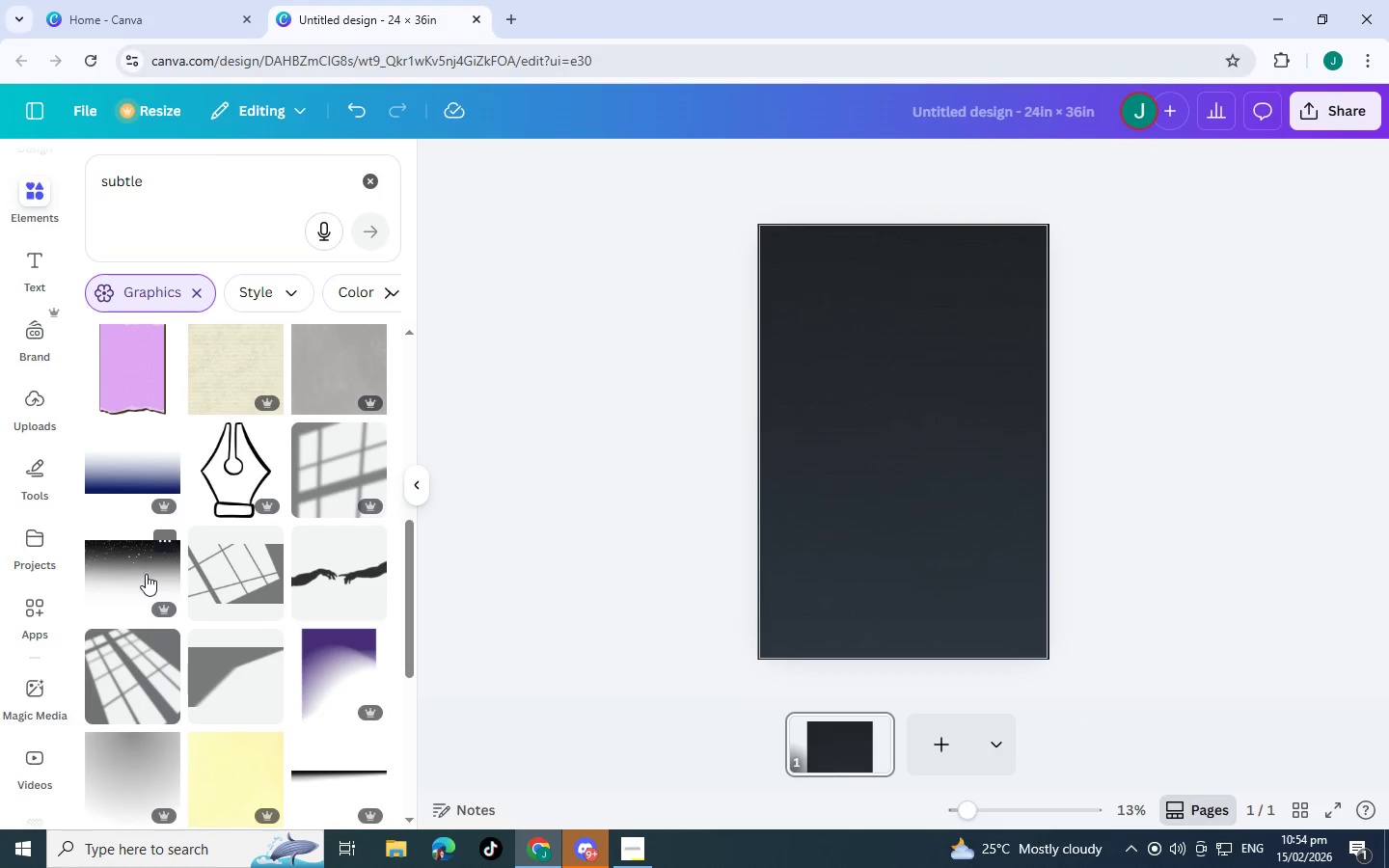 
left_click([368, 176])
 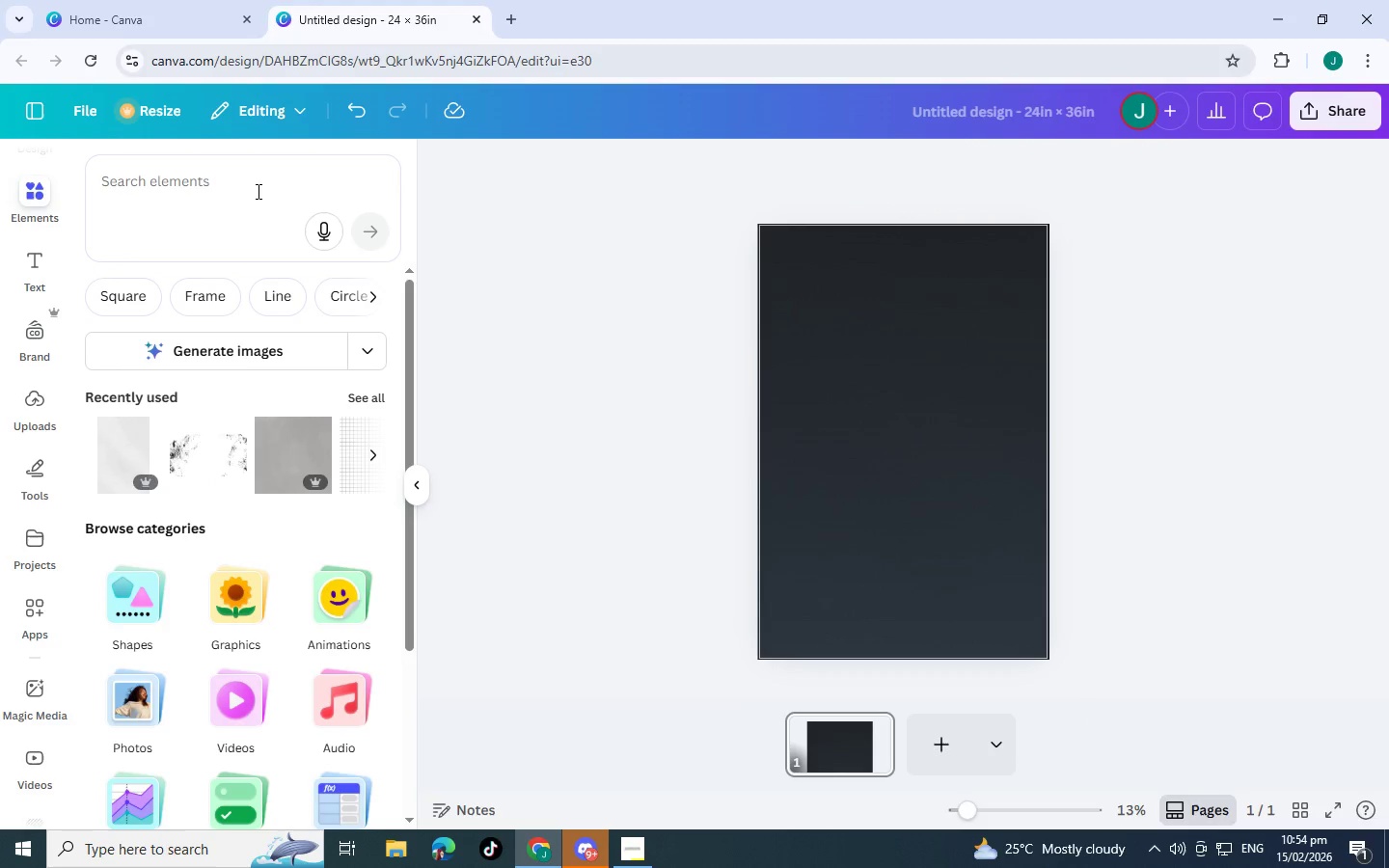 
left_click([257, 191])
 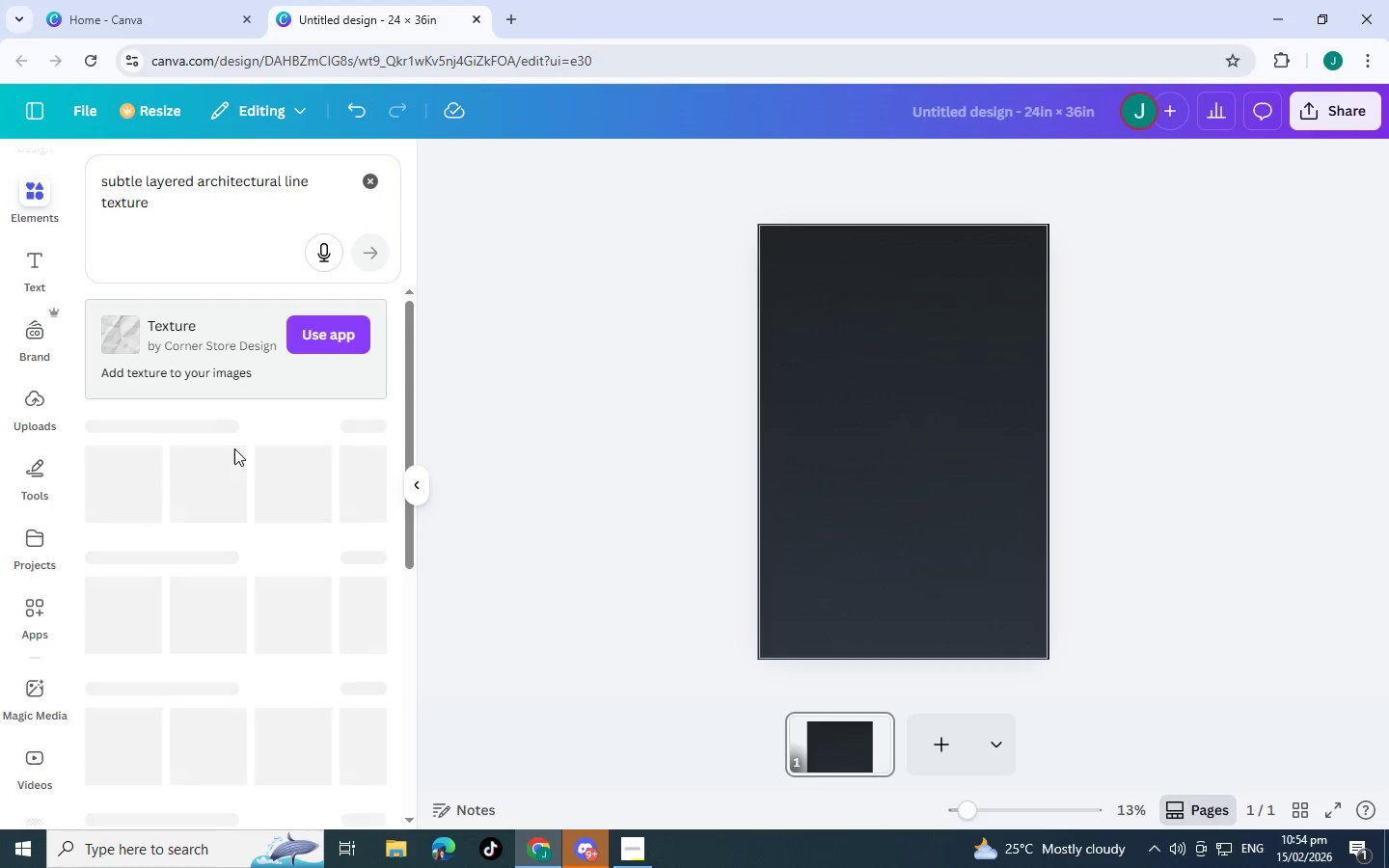 
scroll: coordinate [270, 561], scroll_direction: down, amount: 6.0
 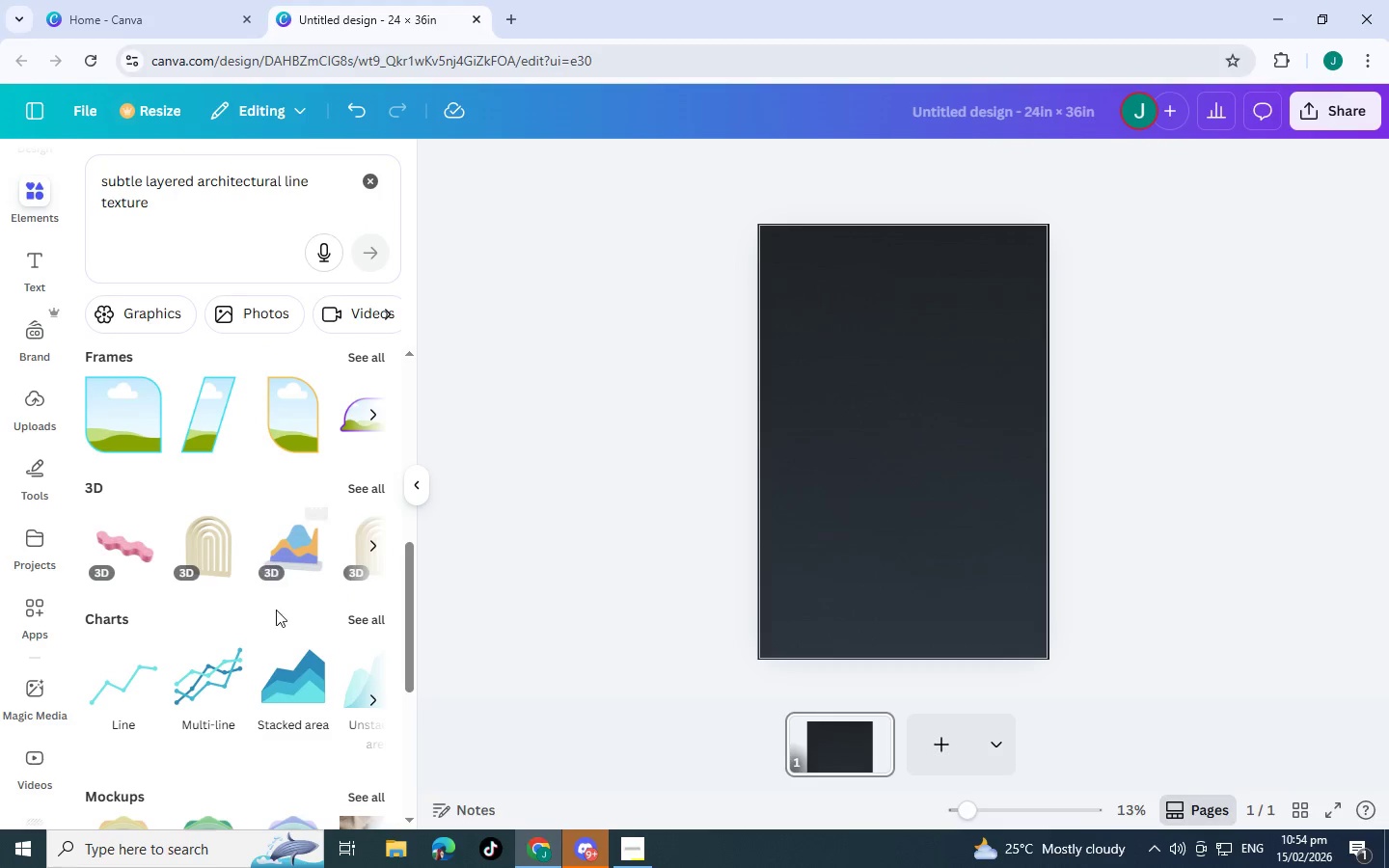 
scroll: coordinate [353, 493], scroll_direction: up, amount: 7.0
 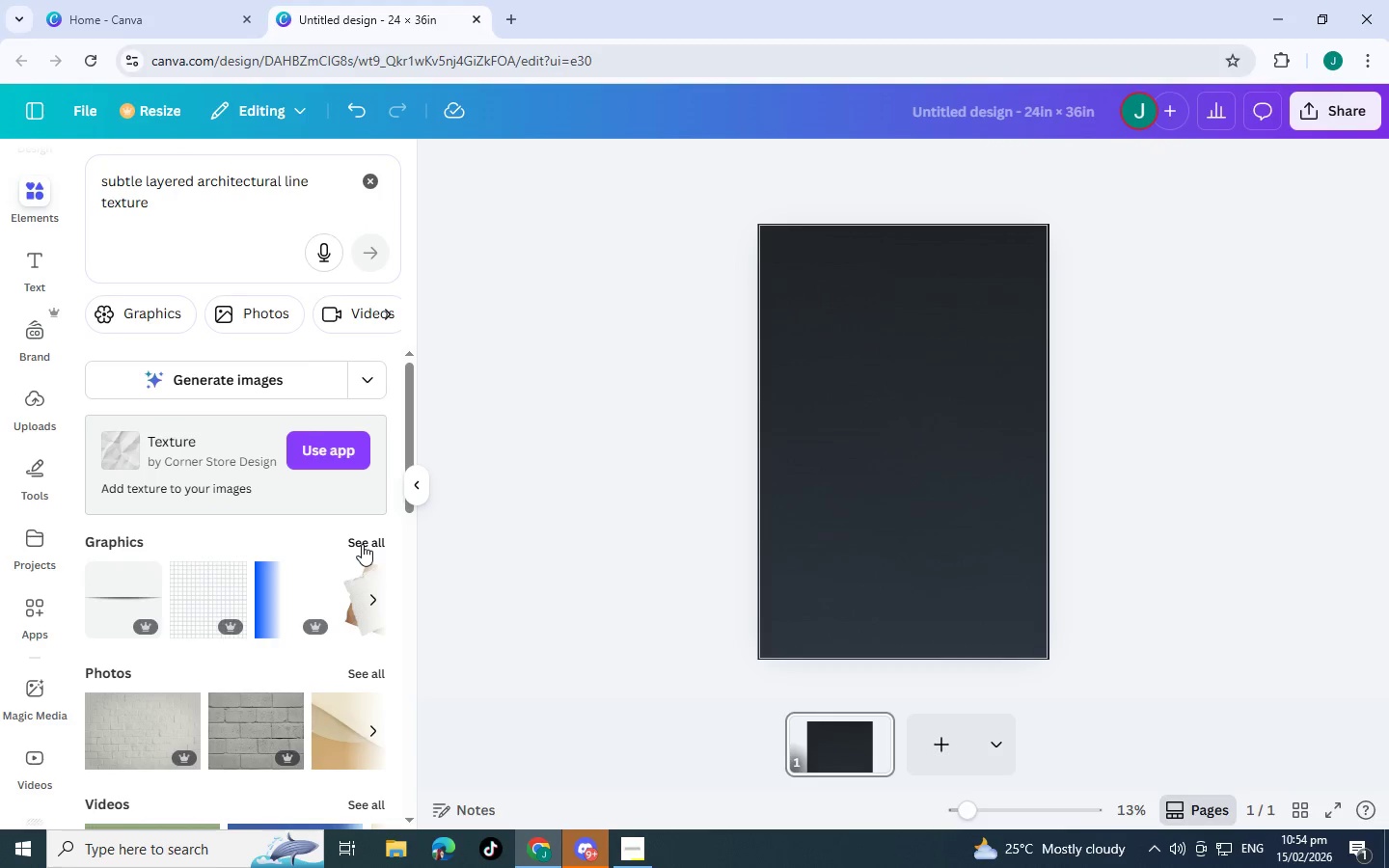 
scroll: coordinate [362, 544], scroll_direction: down, amount: 3.0
 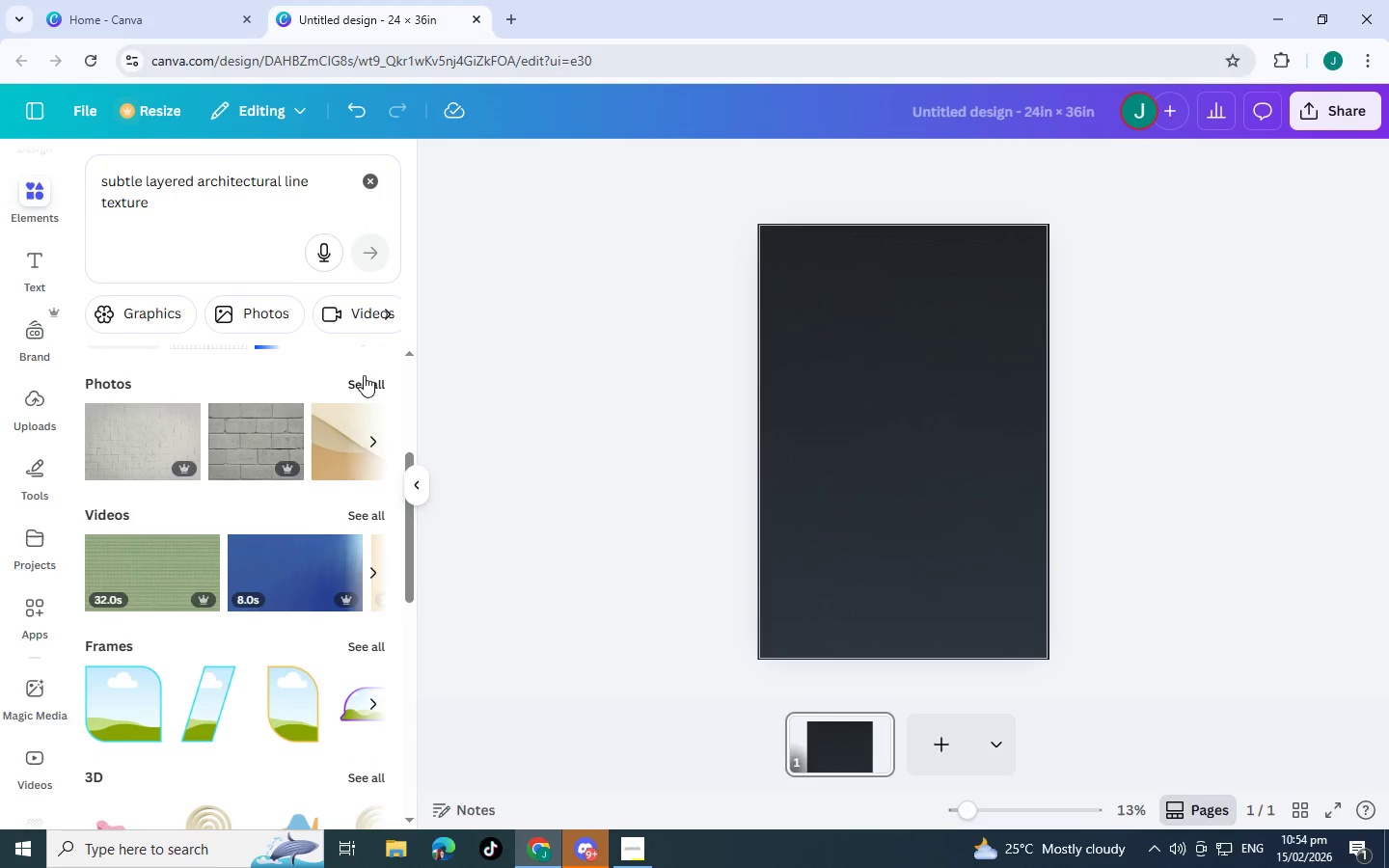 
left_click([364, 375])
 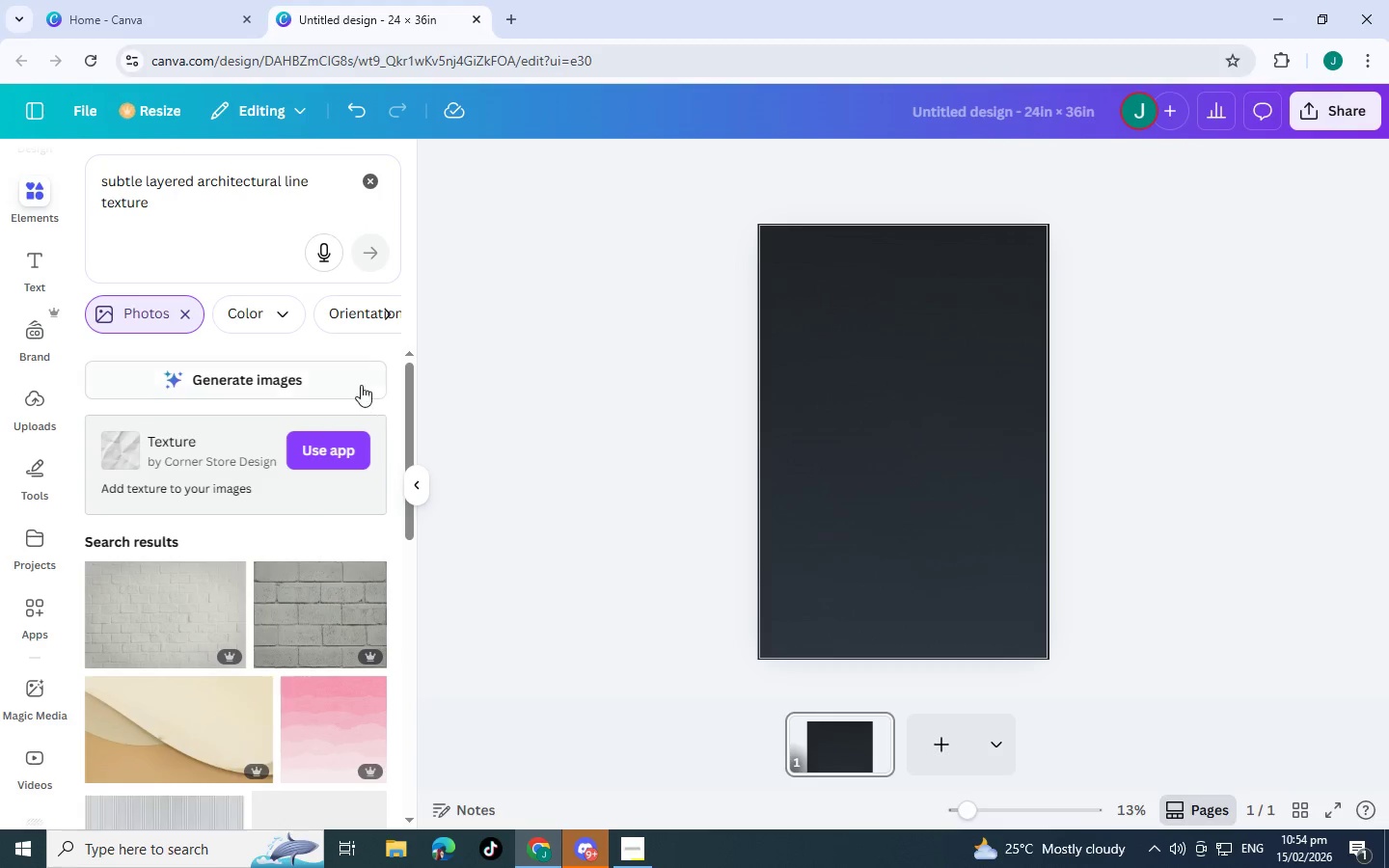 
scroll: coordinate [297, 489], scroll_direction: down, amount: 12.0
 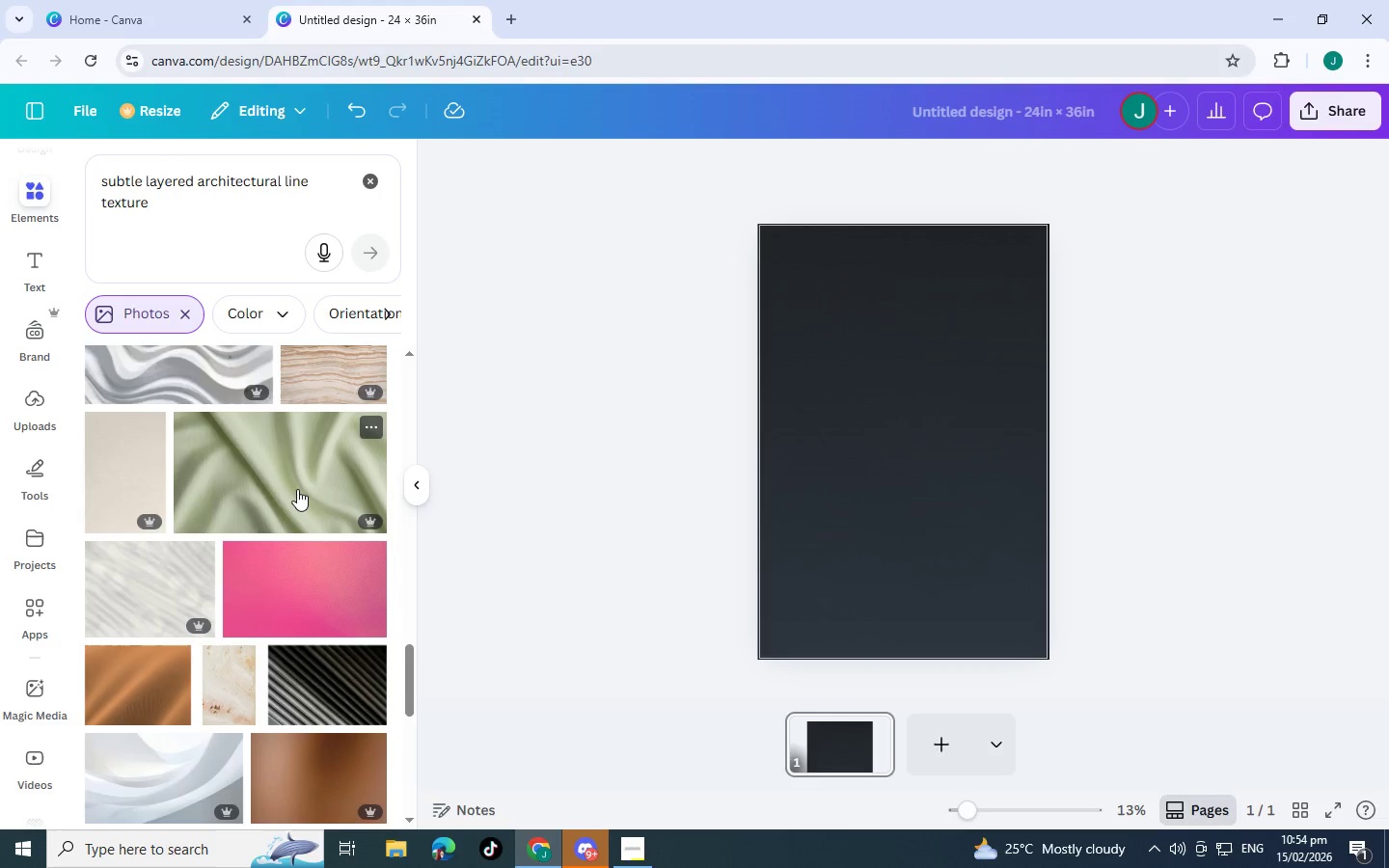 
scroll: coordinate [297, 489], scroll_direction: up, amount: 3.0
 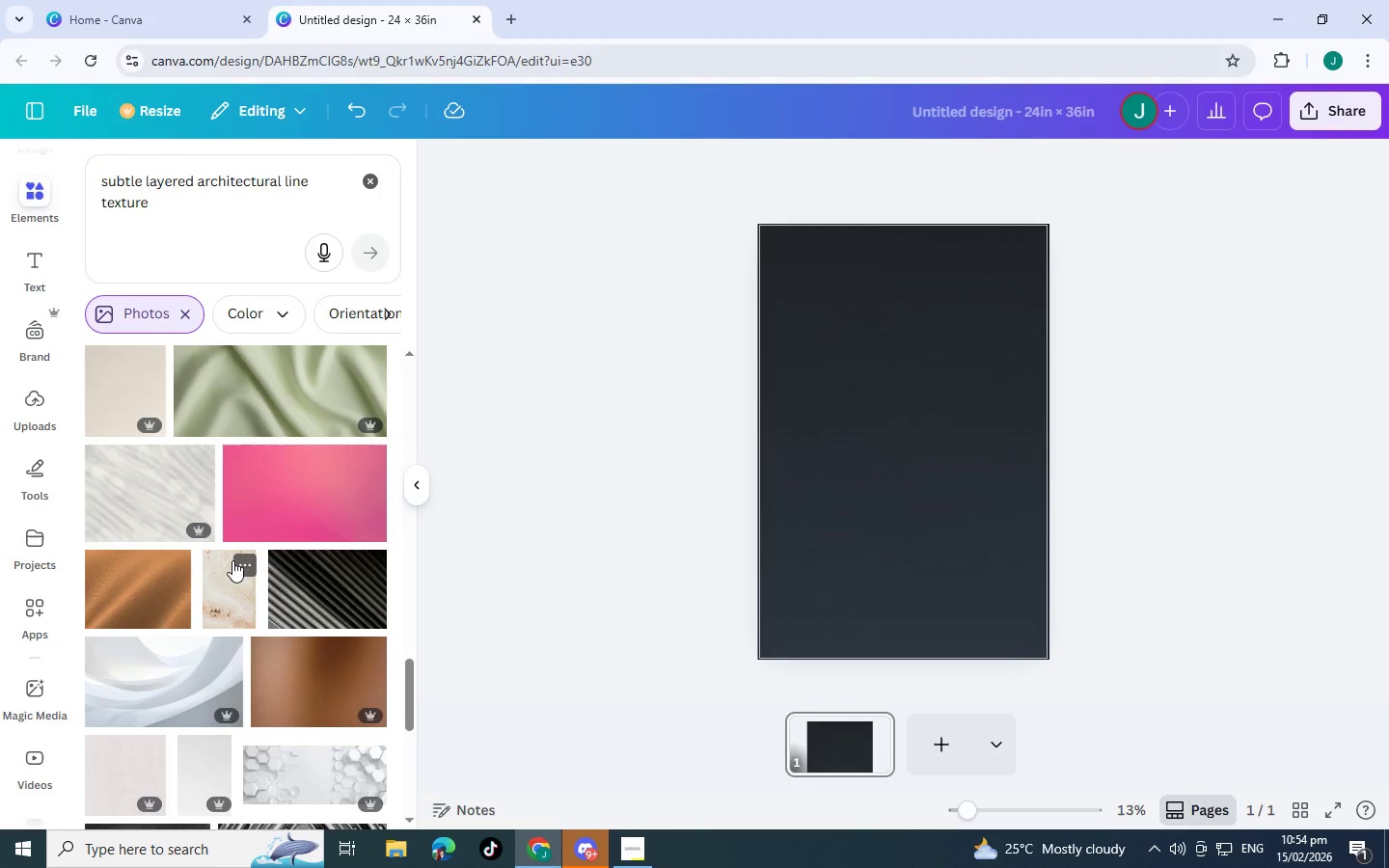 
left_click([242, 558])
 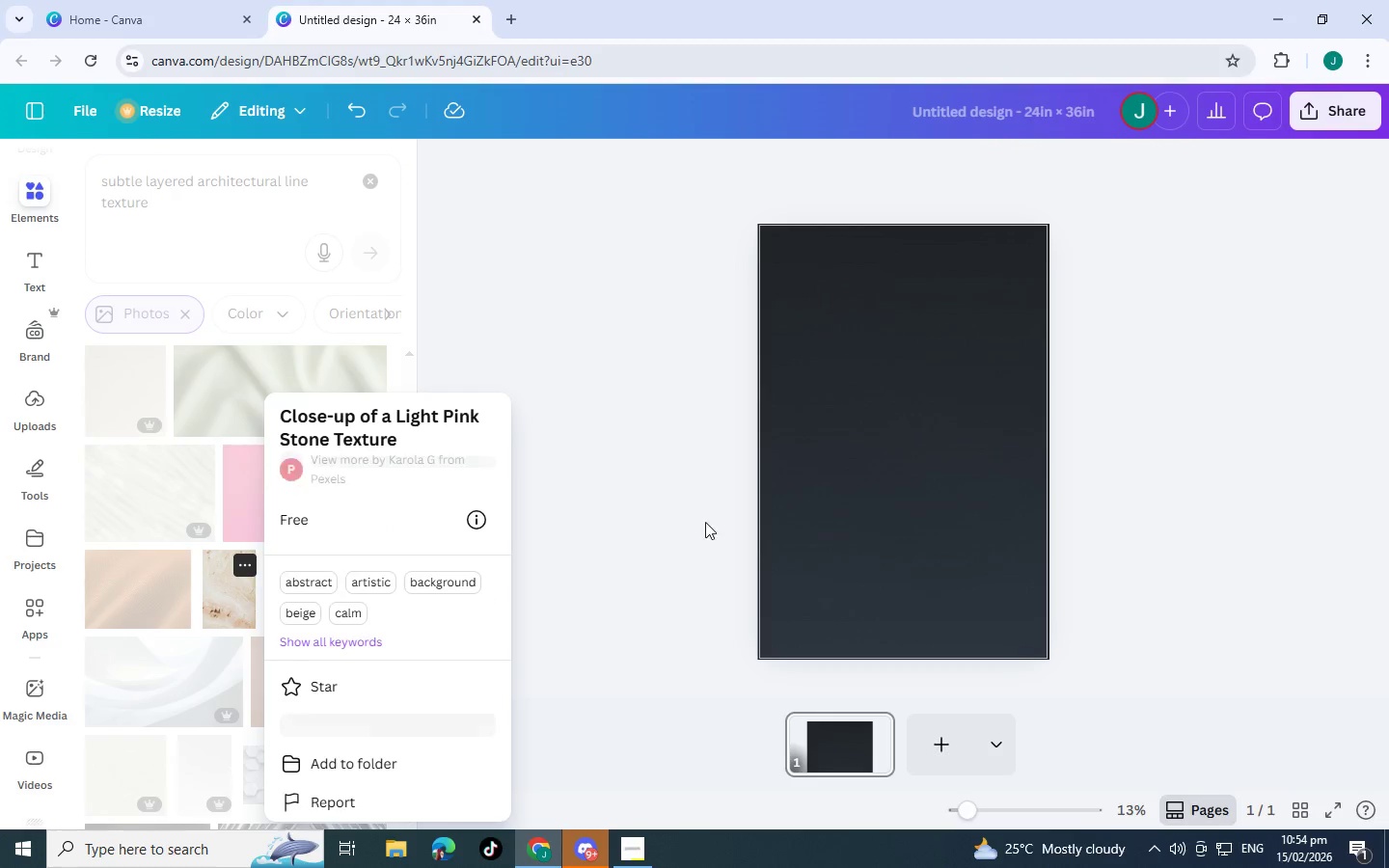 
left_click([587, 503])
 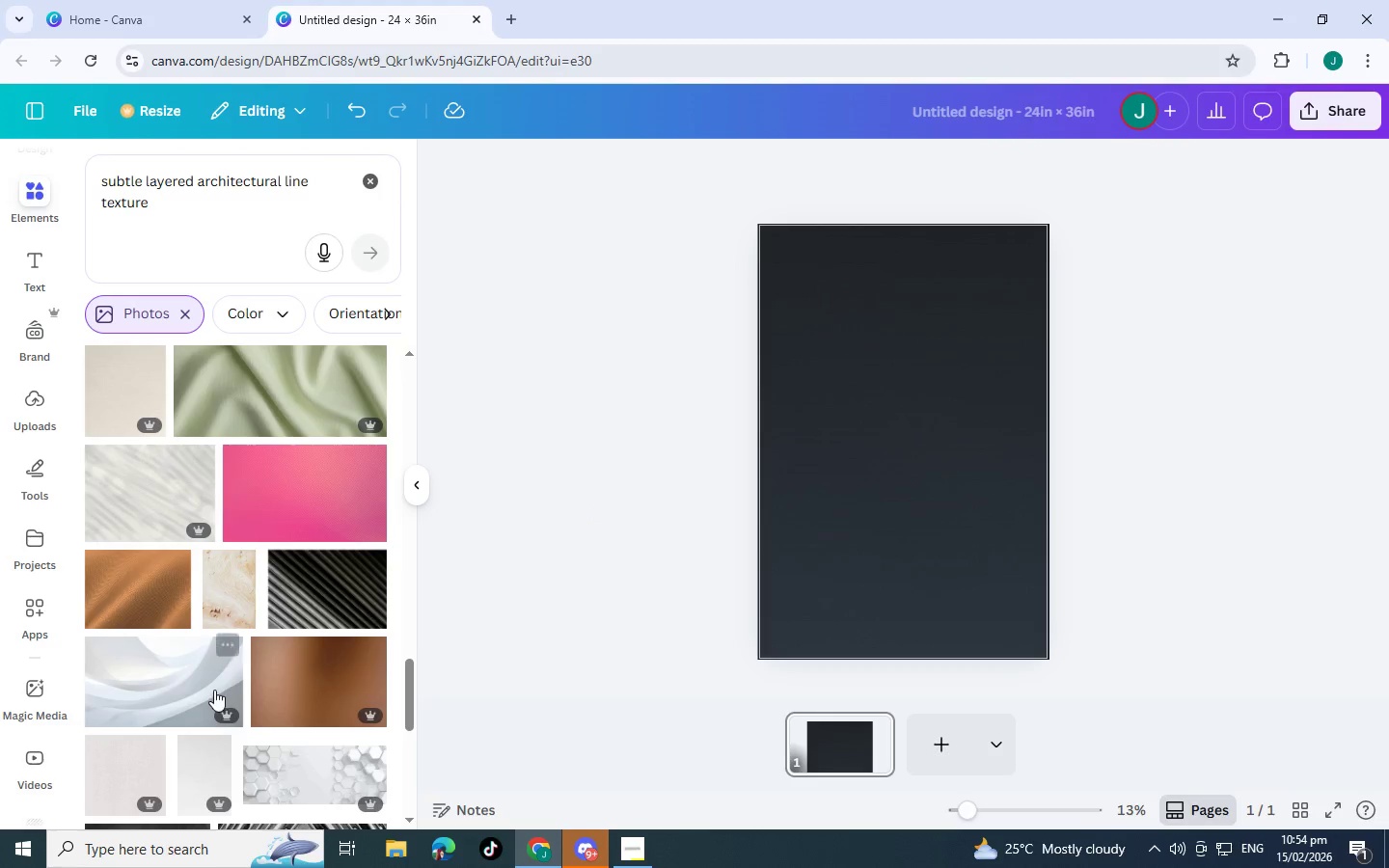 
scroll: coordinate [214, 690], scroll_direction: down, amount: 4.0
 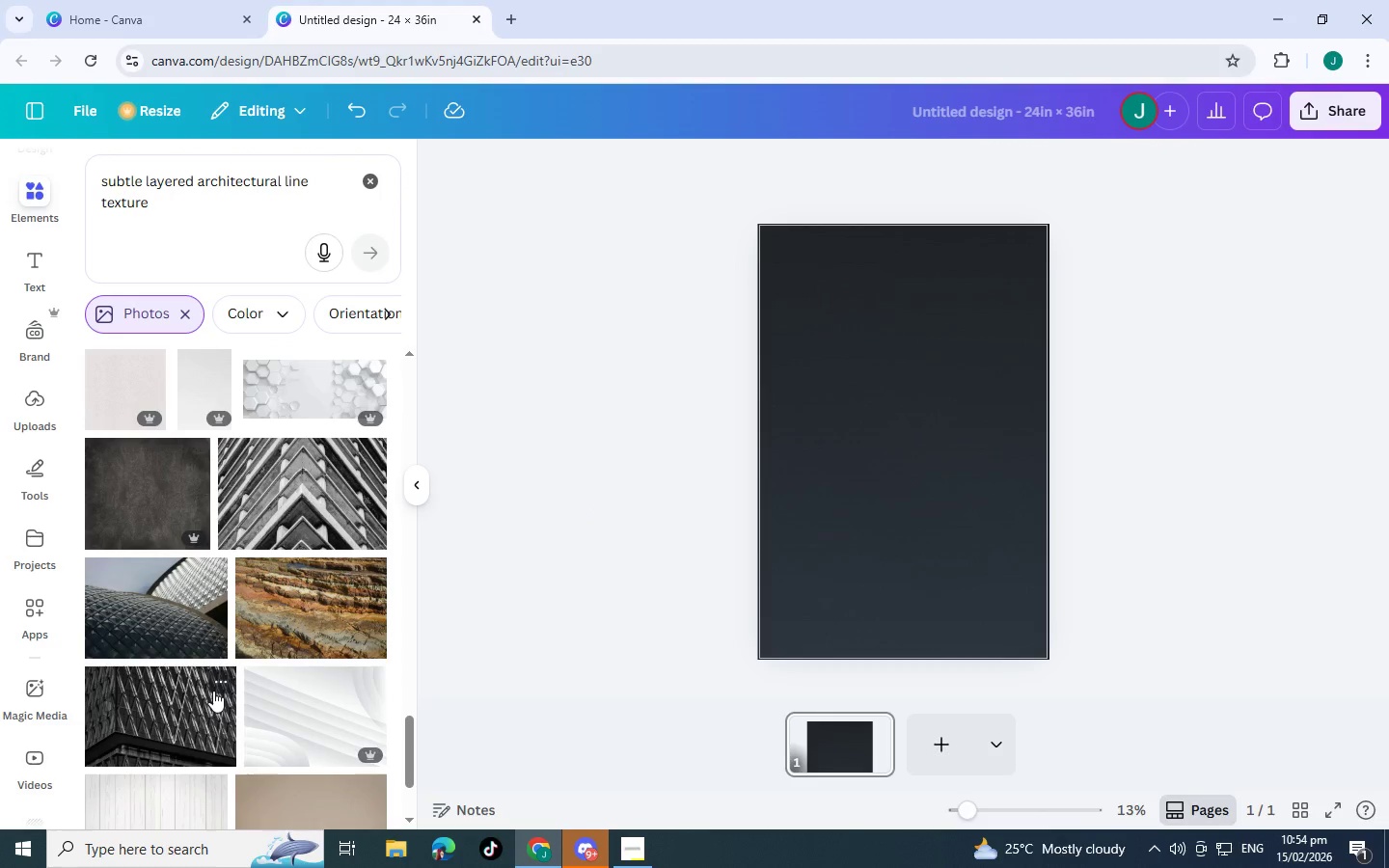 
scroll: coordinate [214, 701], scroll_direction: none, amount: 0.0
 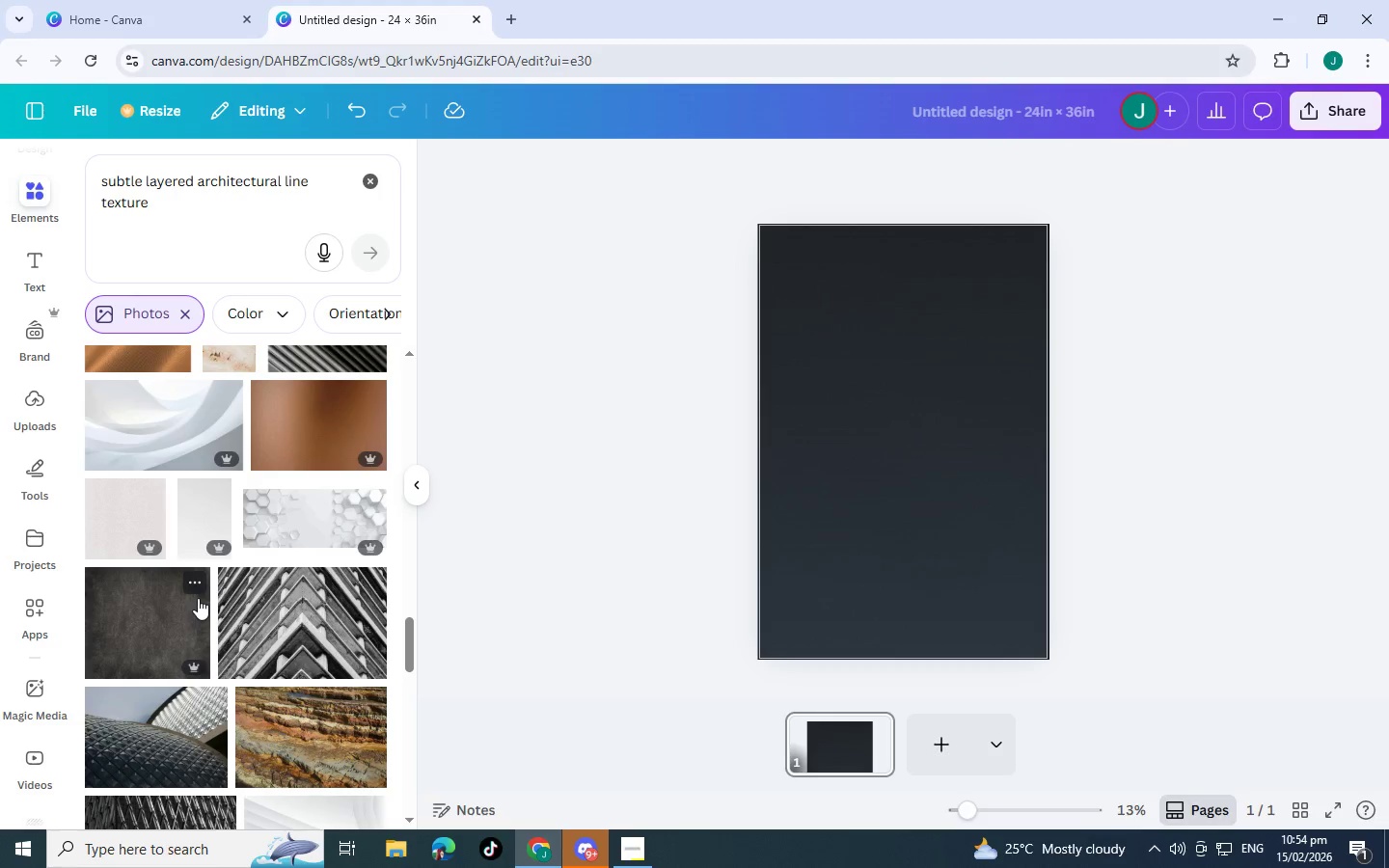 
left_click([195, 589])
 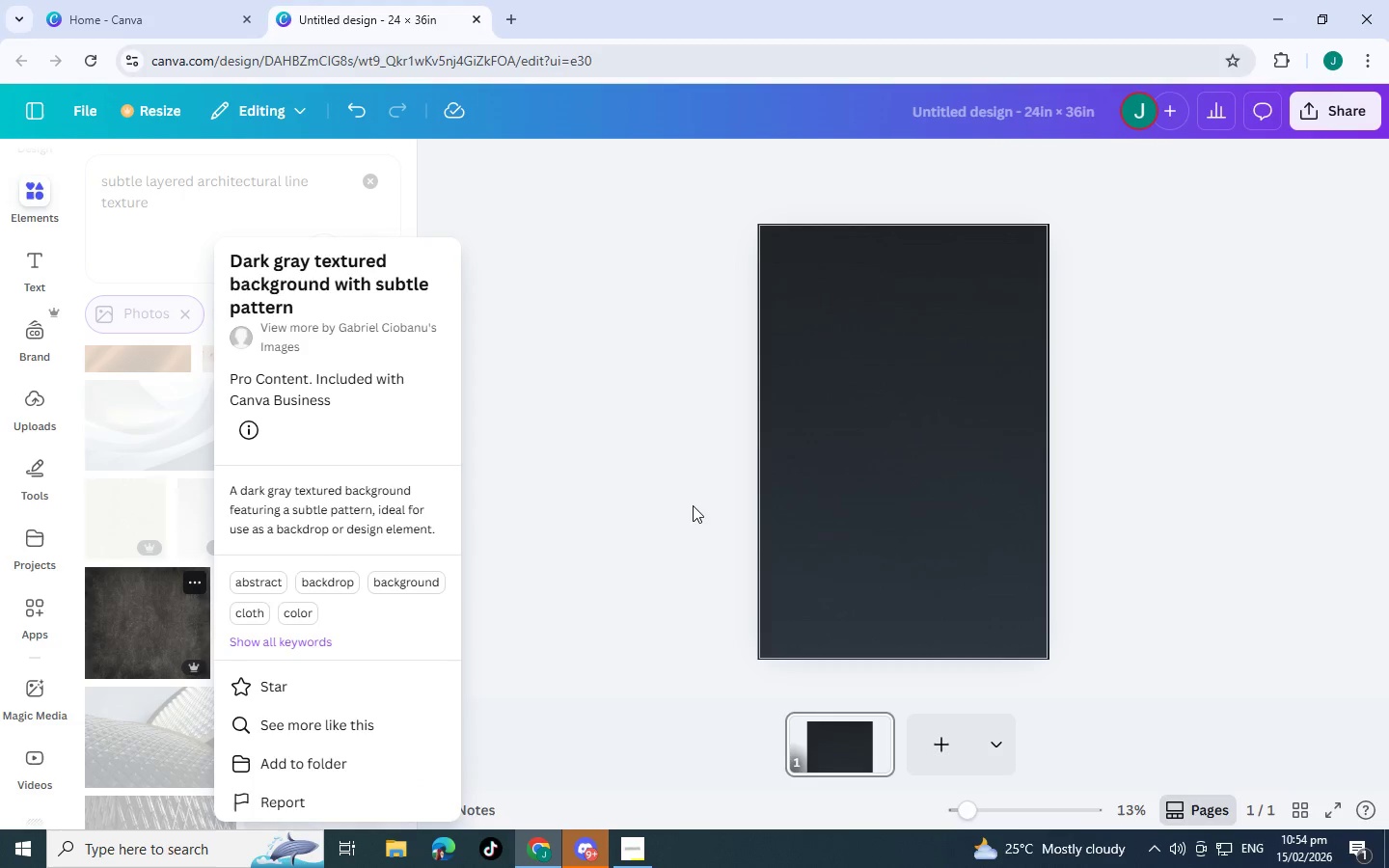 
left_click([633, 520])
 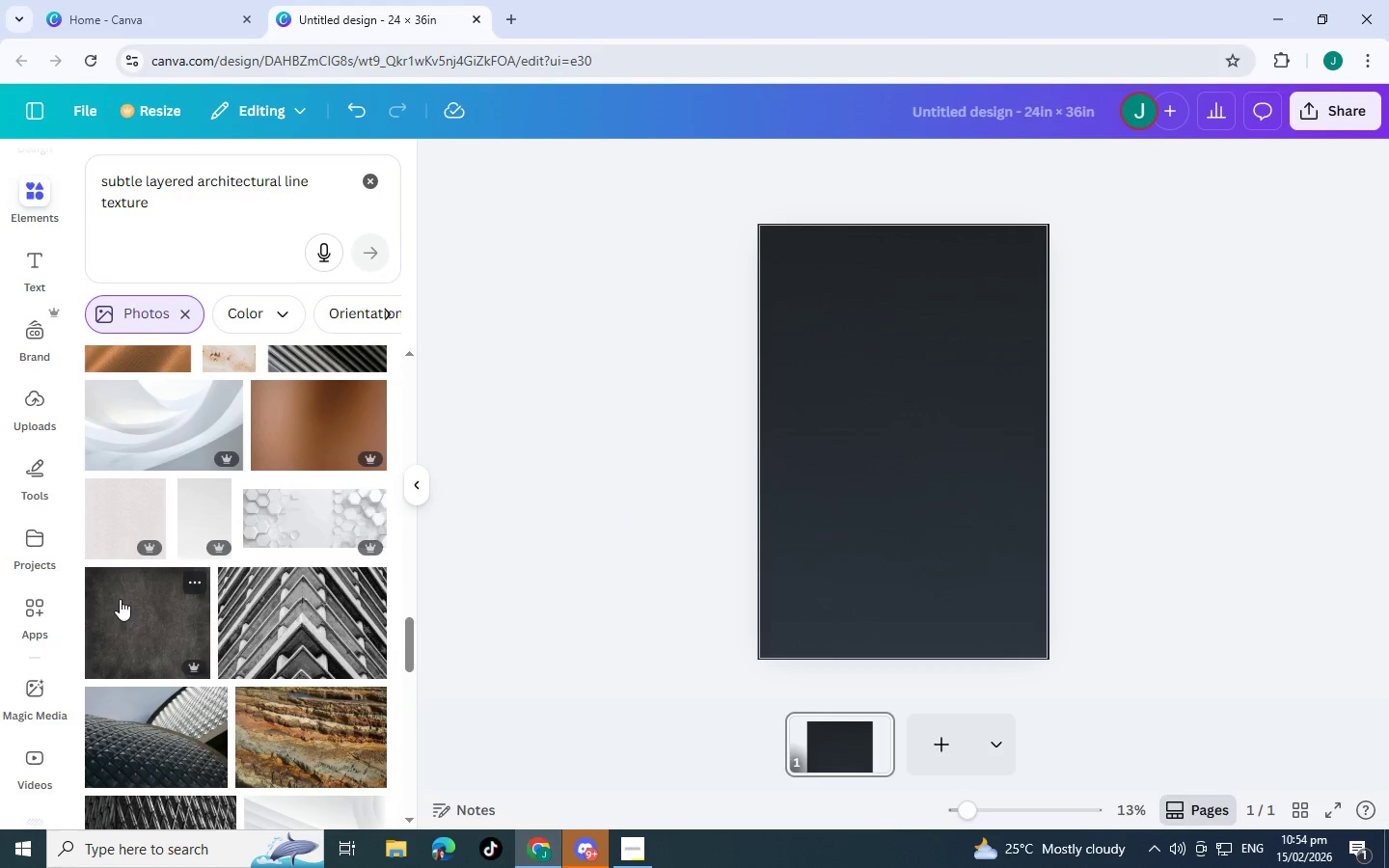 
left_click_drag(start_coordinate=[120, 600], to_coordinate=[866, 413])
 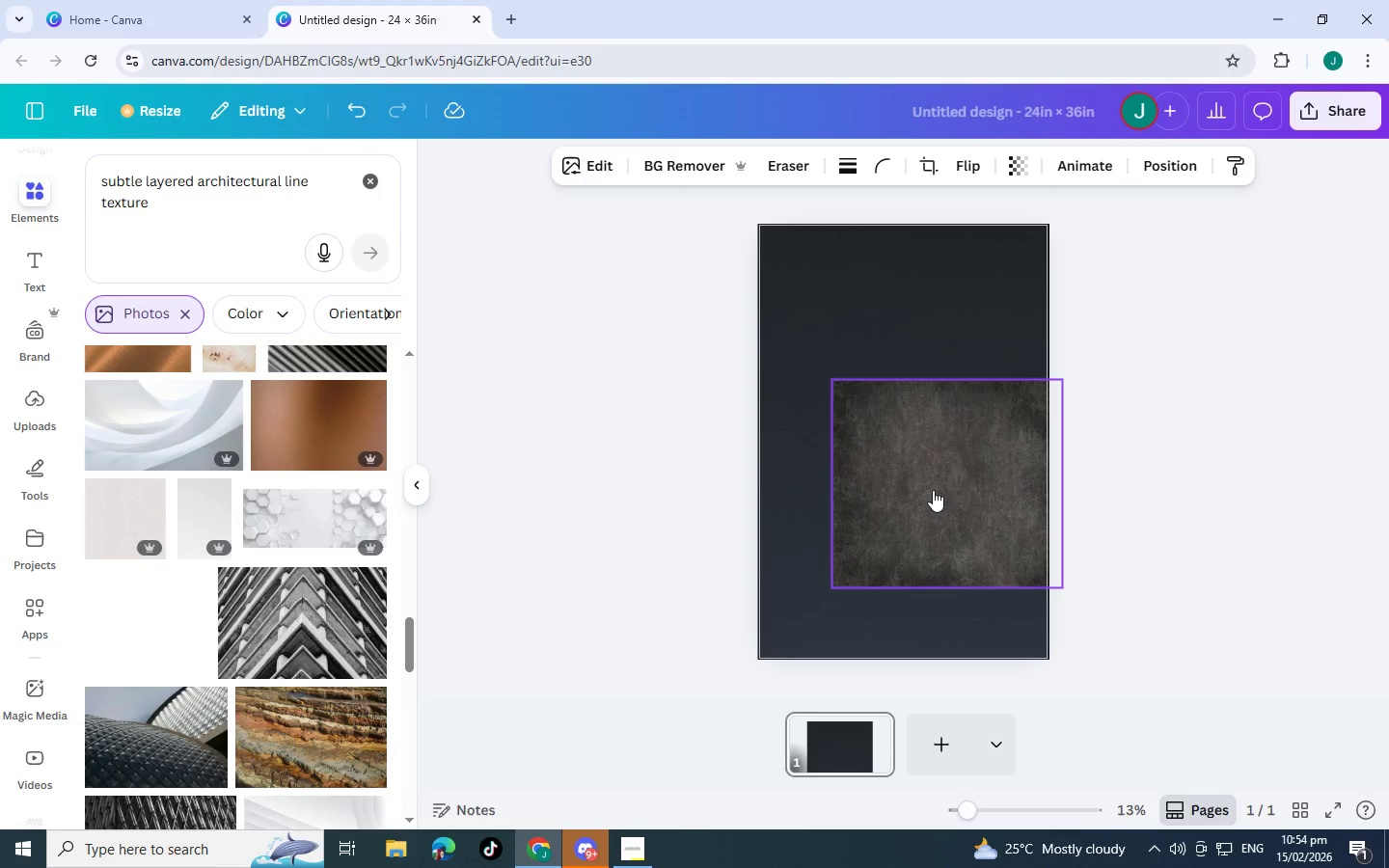 
left_click_drag(start_coordinate=[933, 490], to_coordinate=[861, 338])
 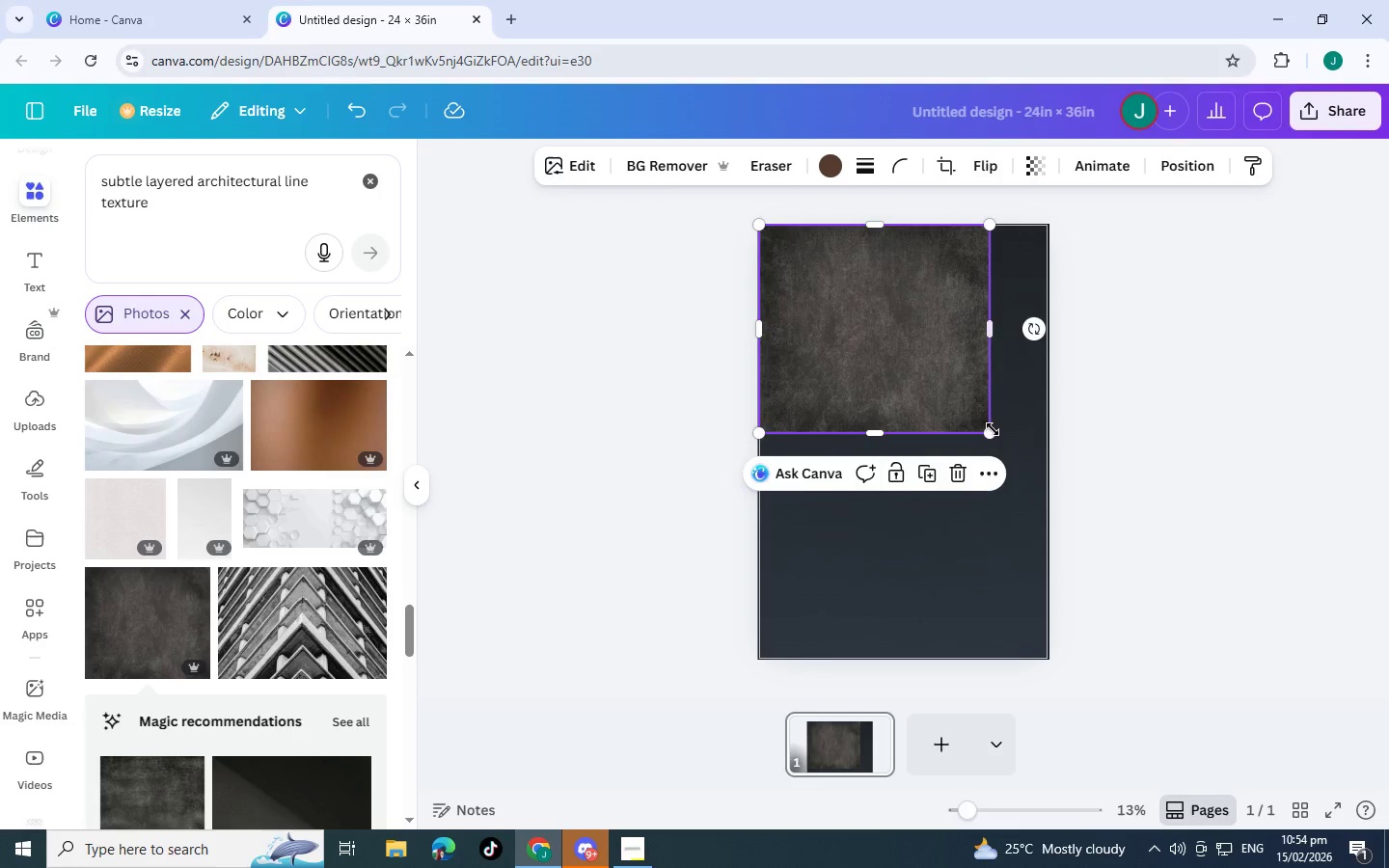 
left_click_drag(start_coordinate=[992, 429], to_coordinate=[1001, 531])
 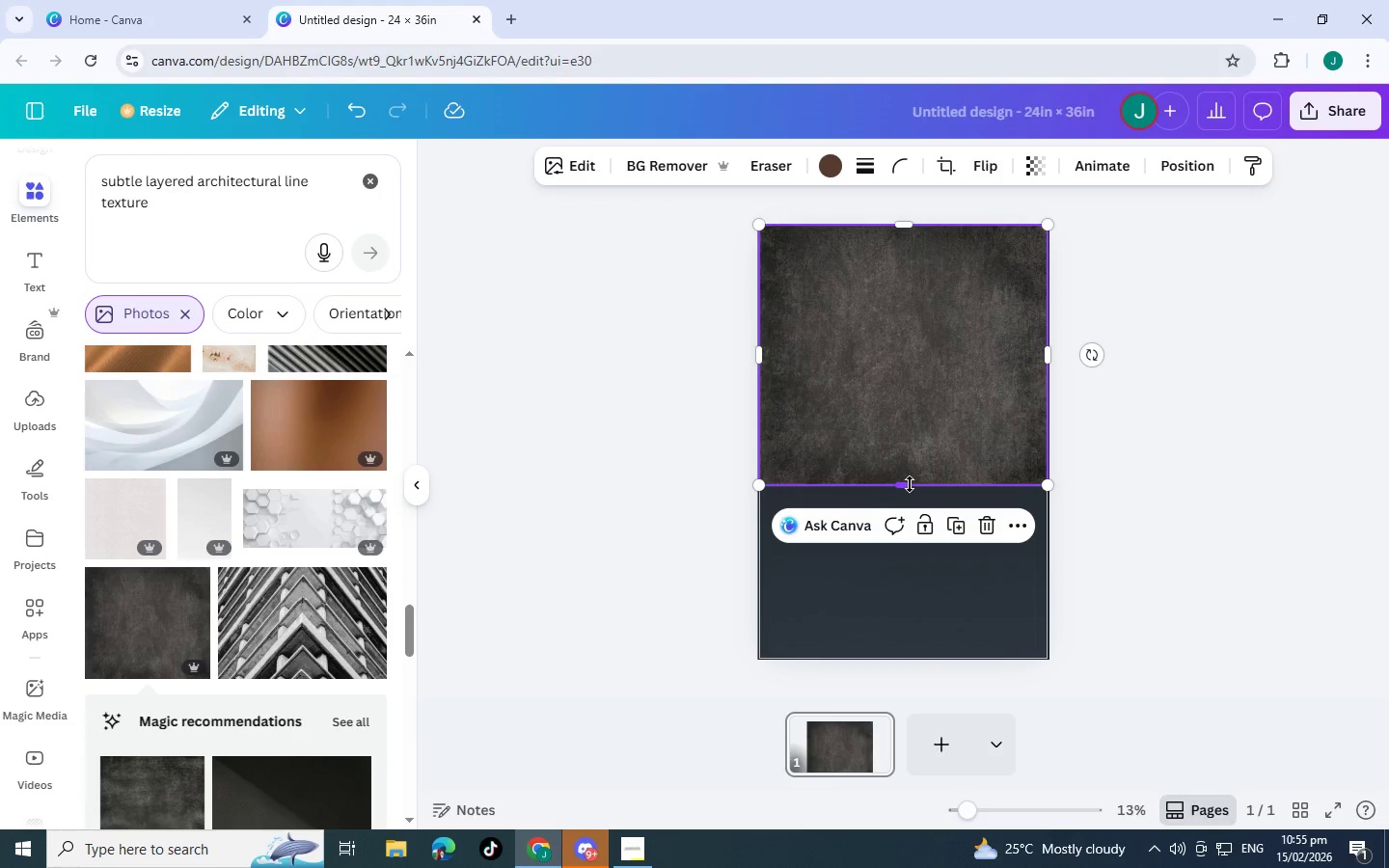 
left_click_drag(start_coordinate=[905, 485], to_coordinate=[898, 659])
 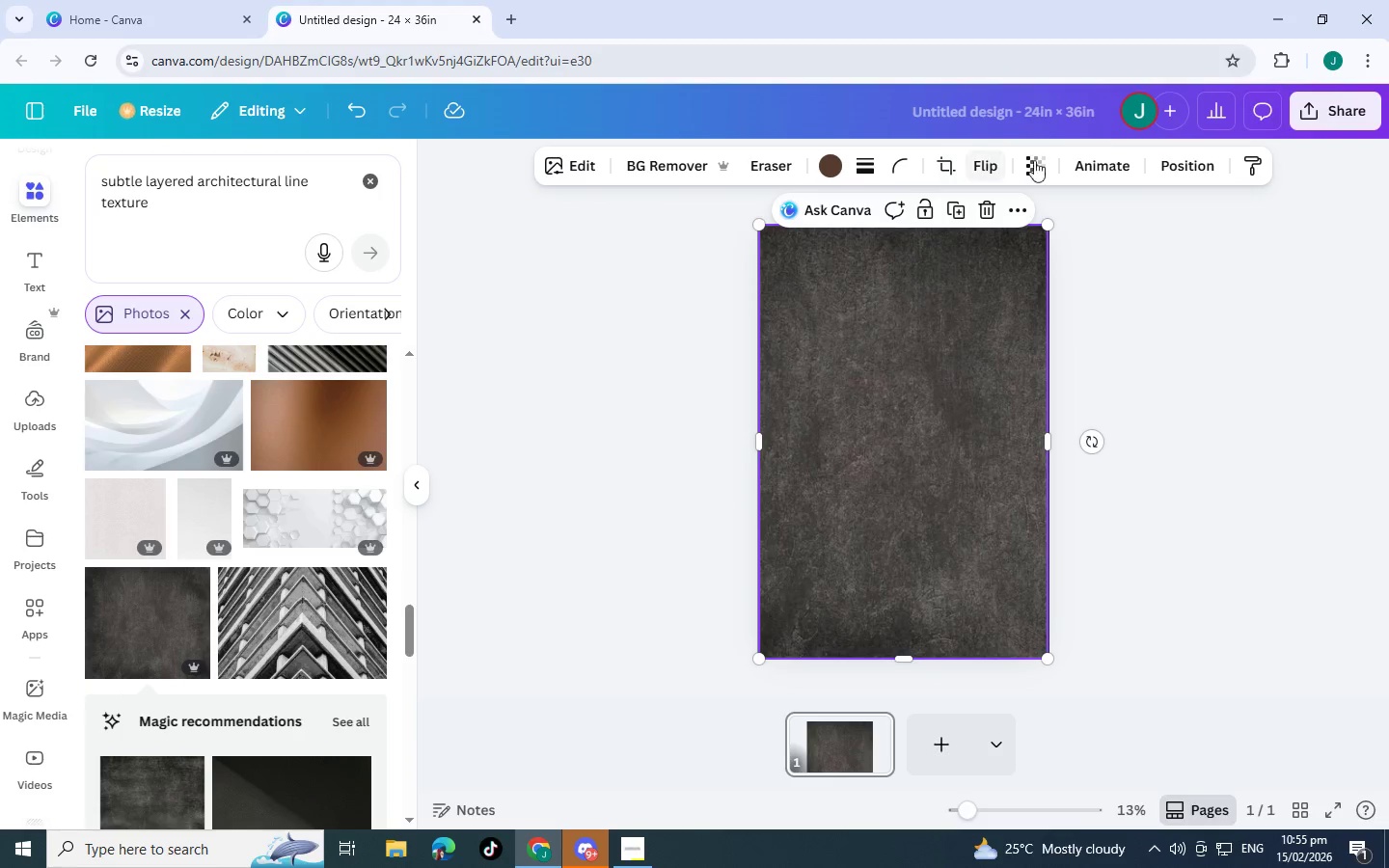 
left_click([1045, 160])
 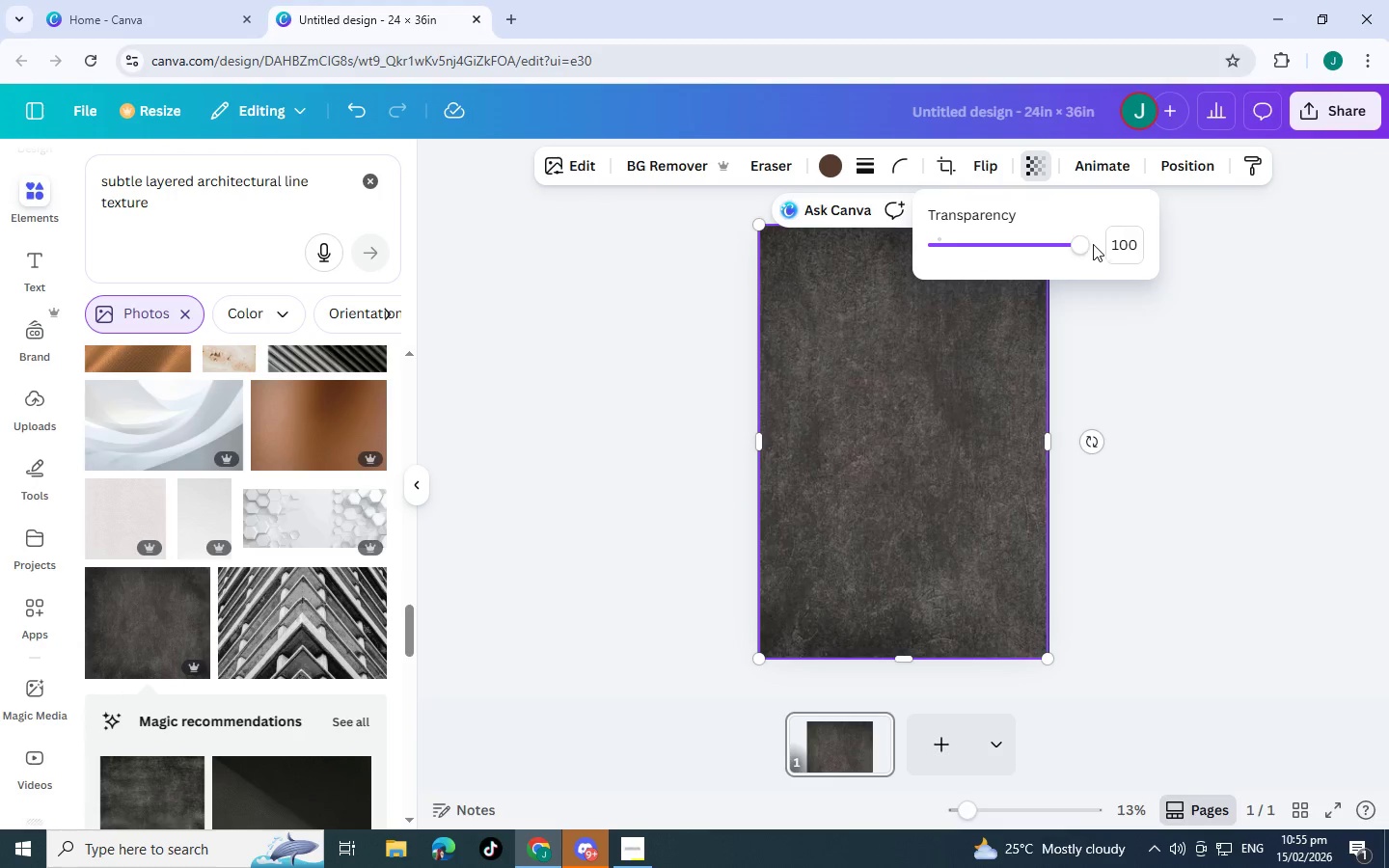 
left_click_drag(start_coordinate=[1069, 246], to_coordinate=[947, 263])
 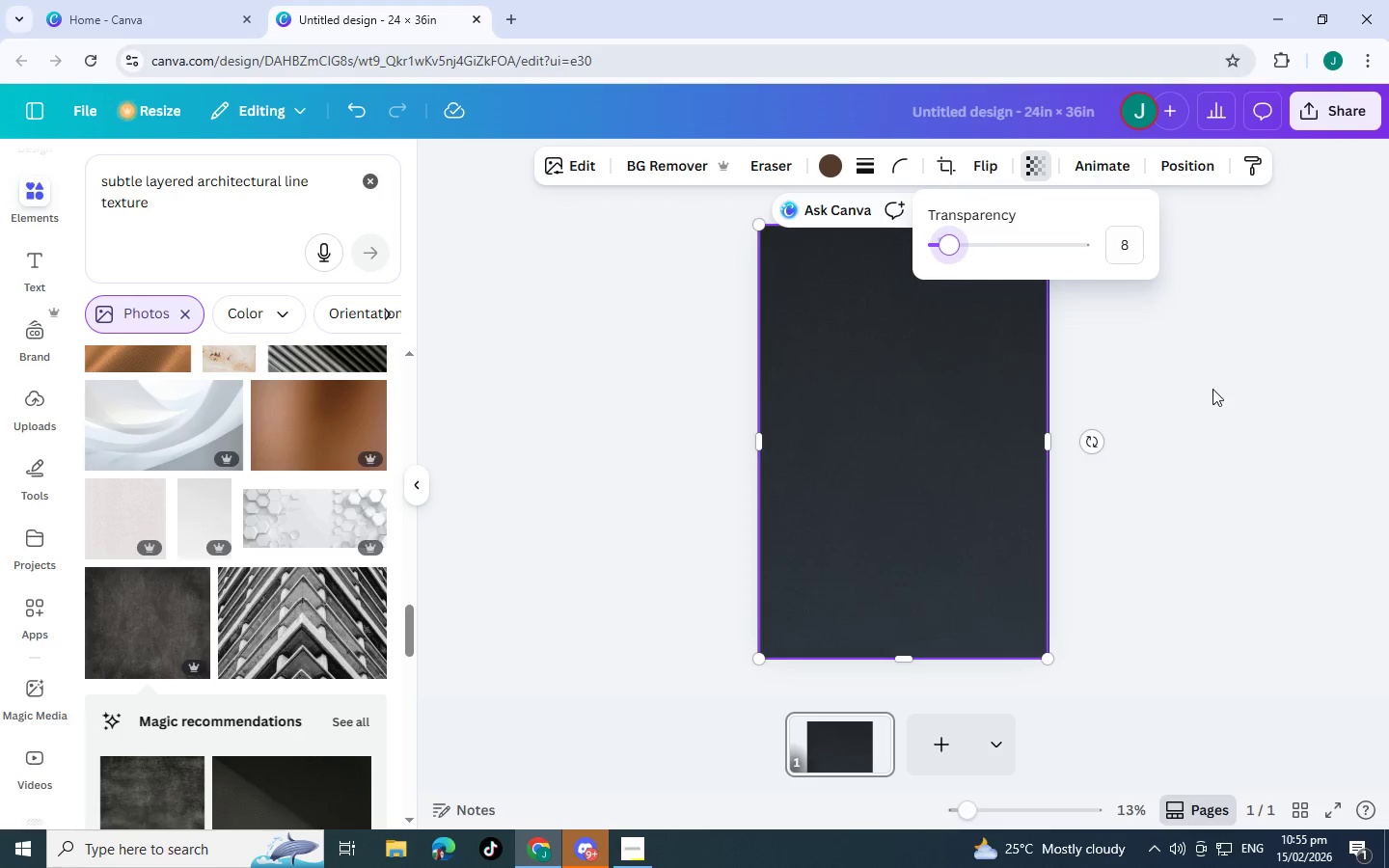 
left_click([1212, 389])
 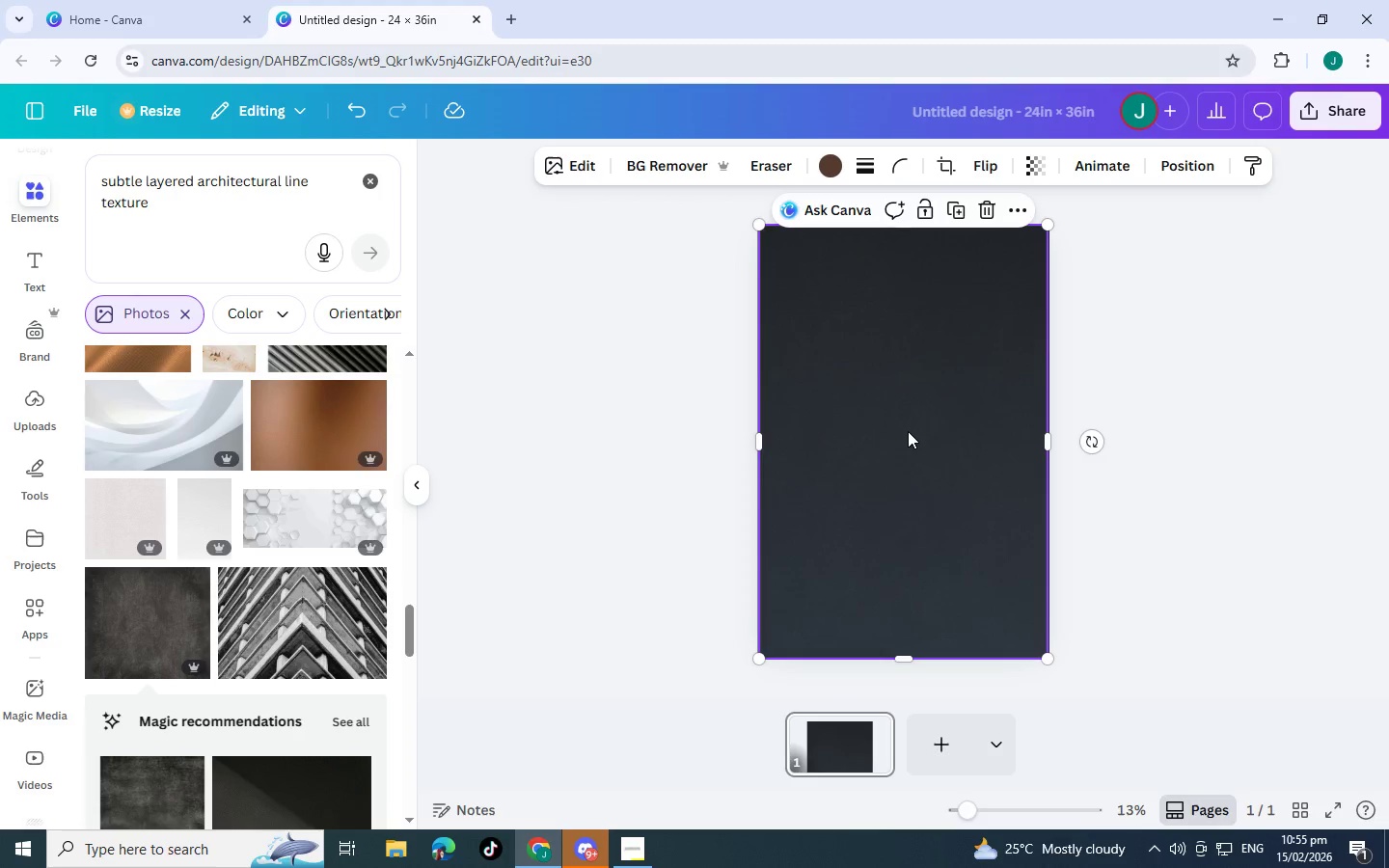 
left_click([908, 431])
 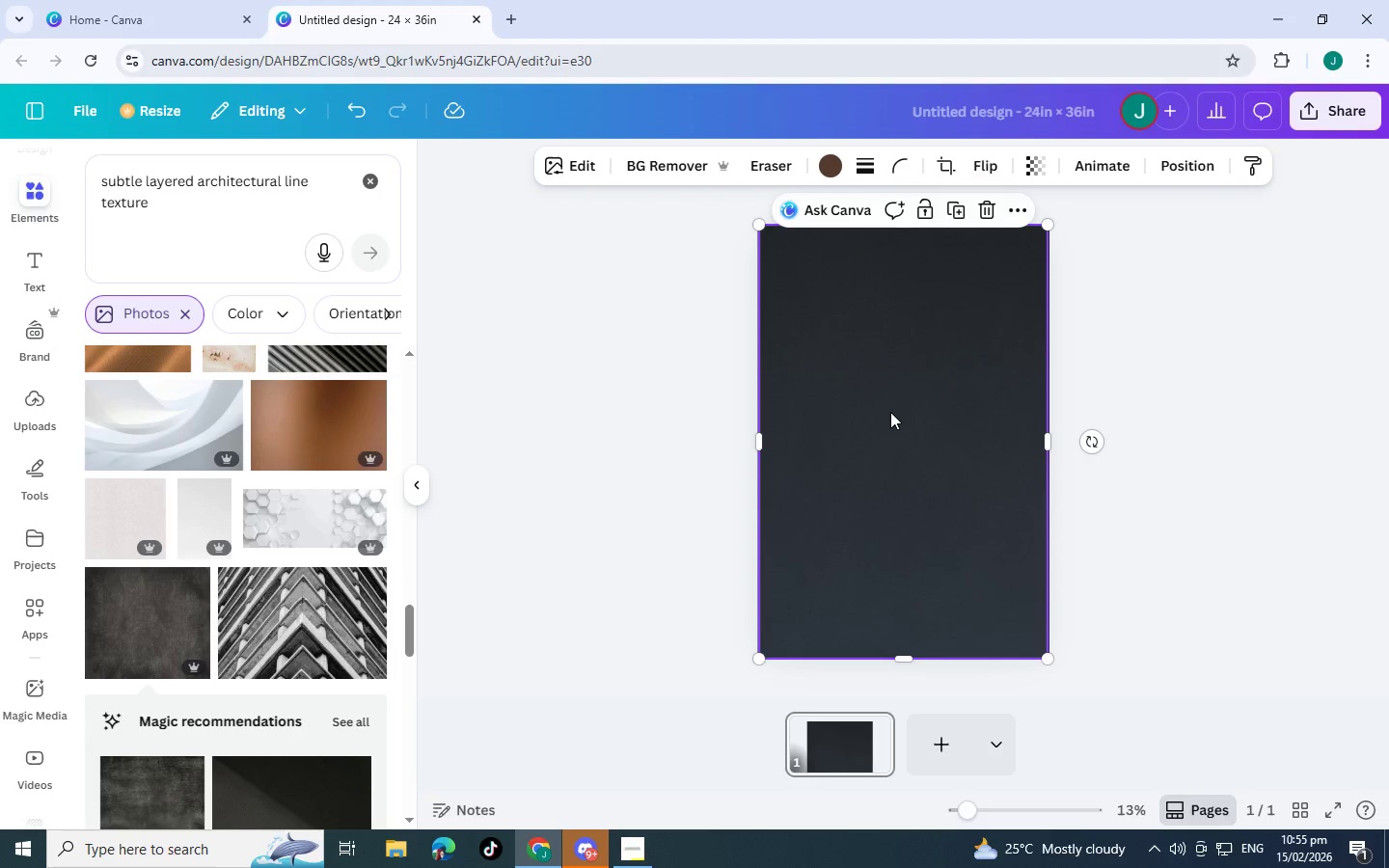 
key(Delete)
 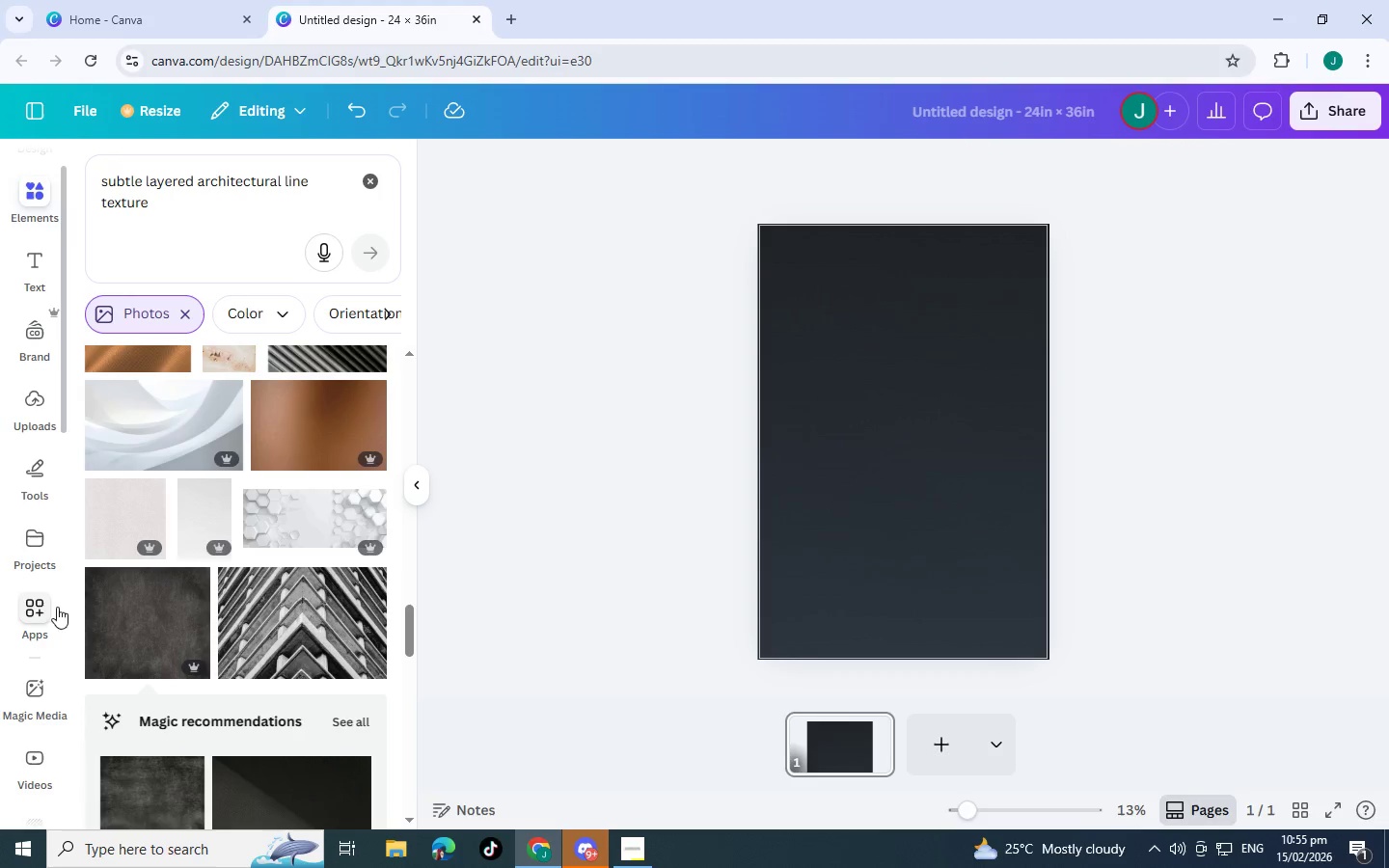 
left_click([831, 439])
 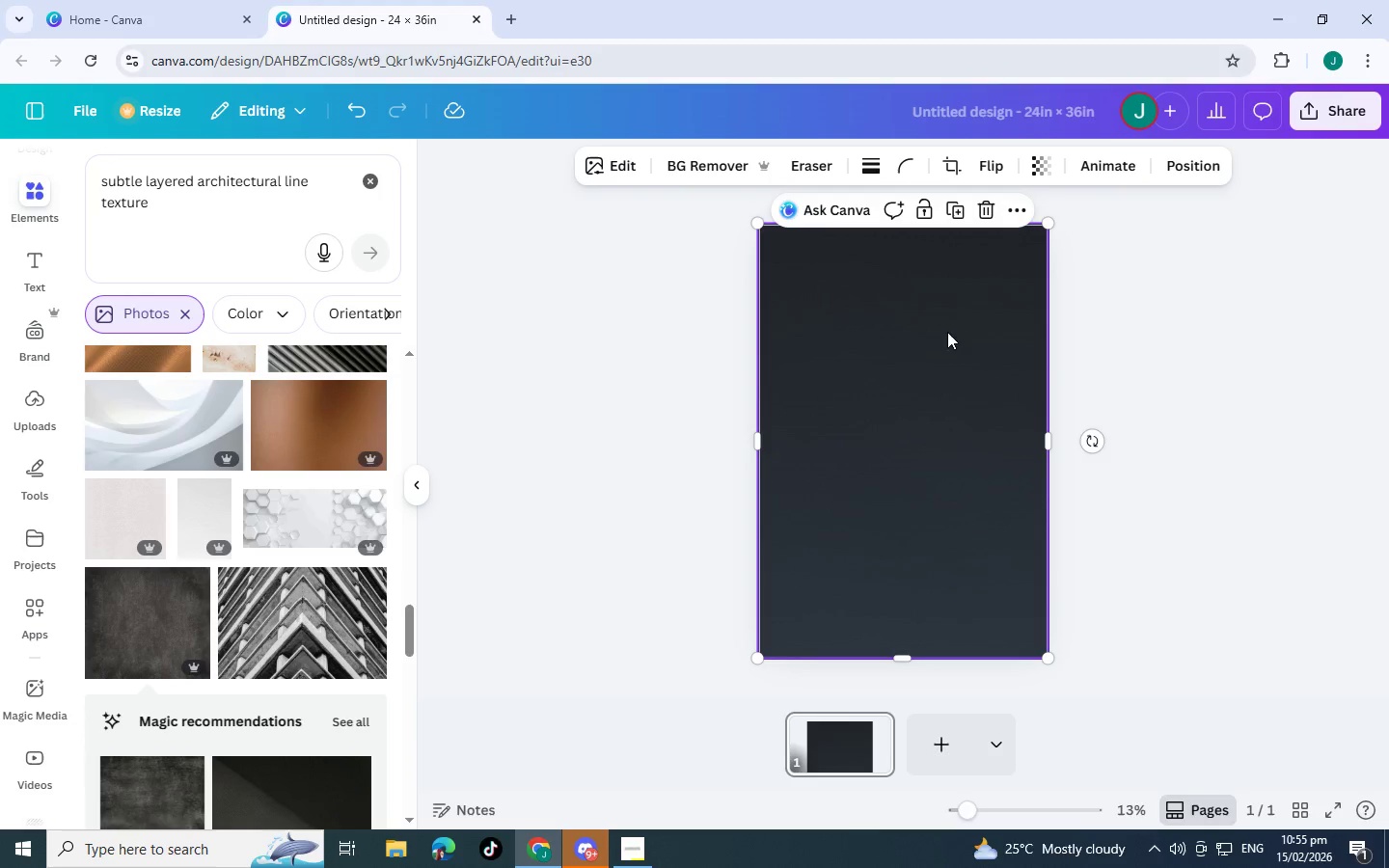 
left_click_drag(start_coordinate=[901, 346], to_coordinate=[961, 346])
 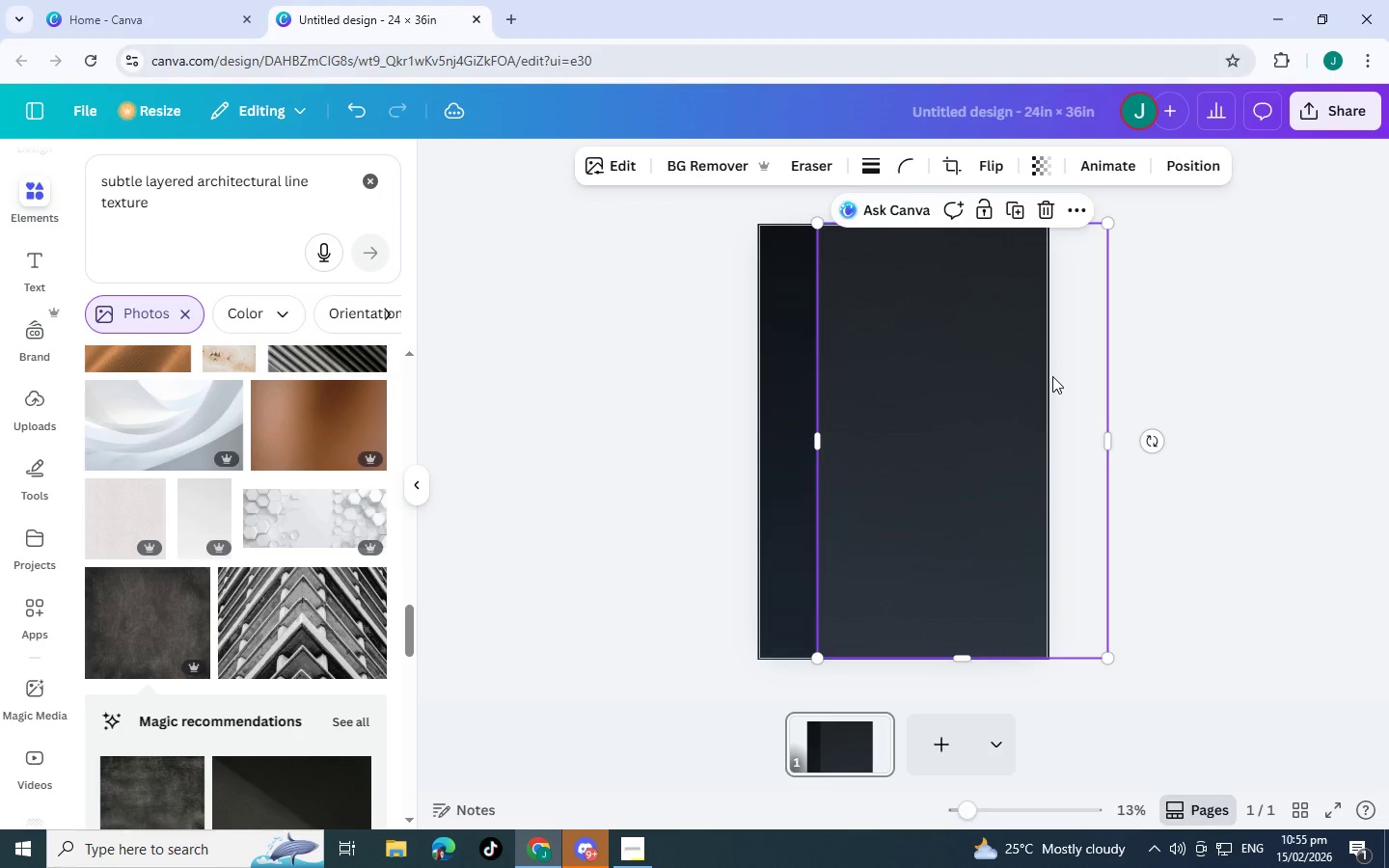 
key(Control+Z)
 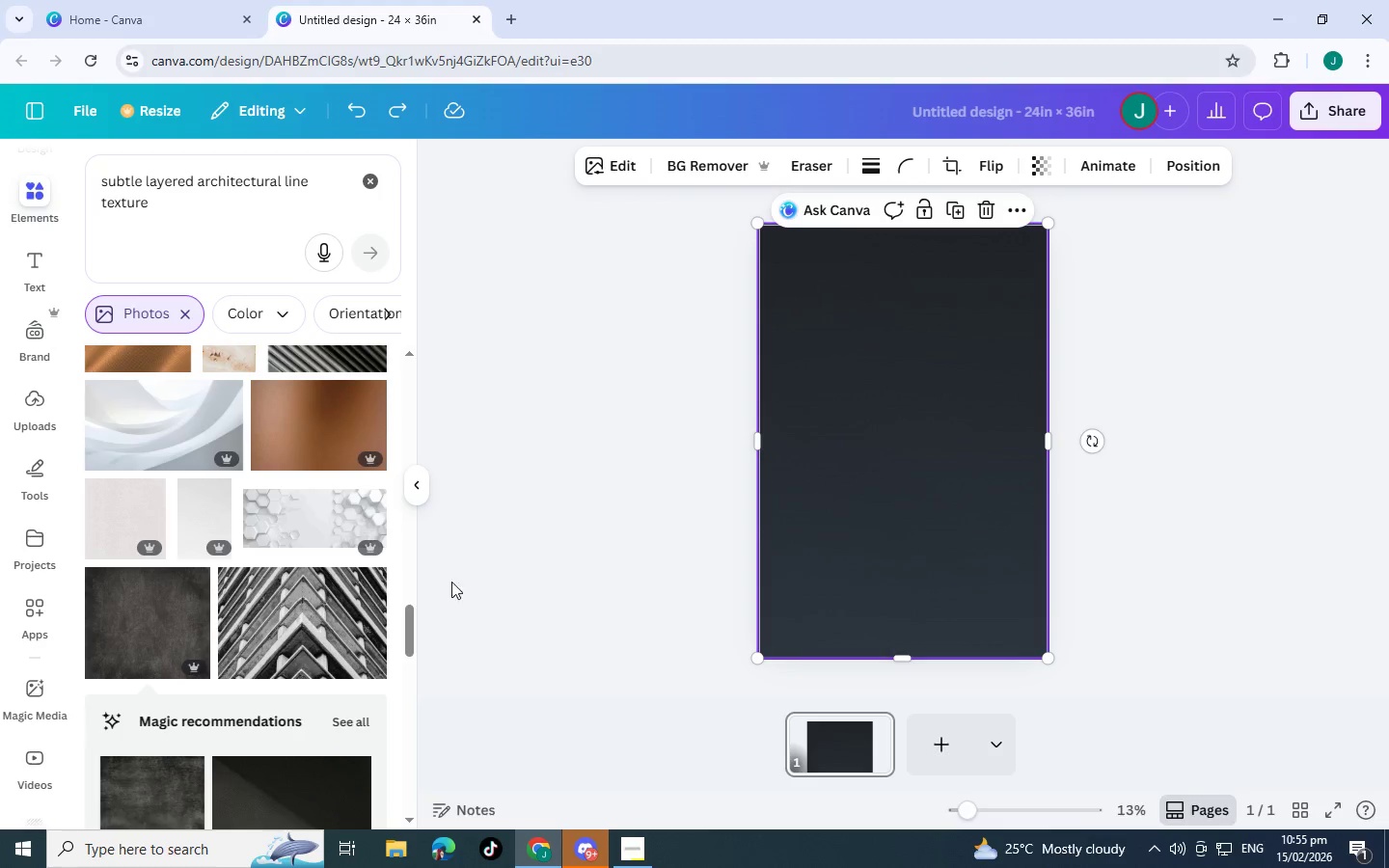 
scroll: coordinate [271, 527], scroll_direction: down, amount: 18.0
 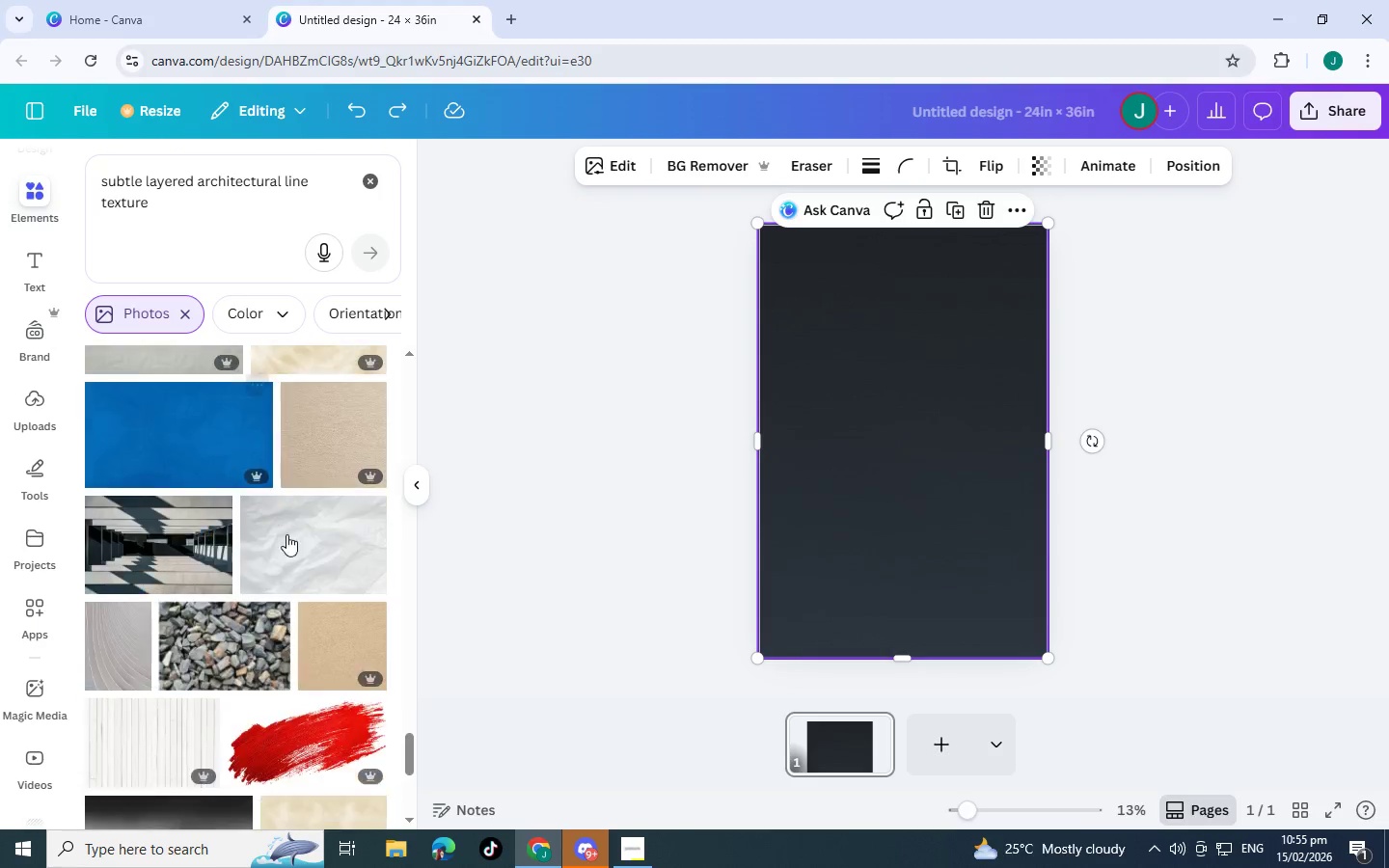 
key(Alt+AltLeft)
 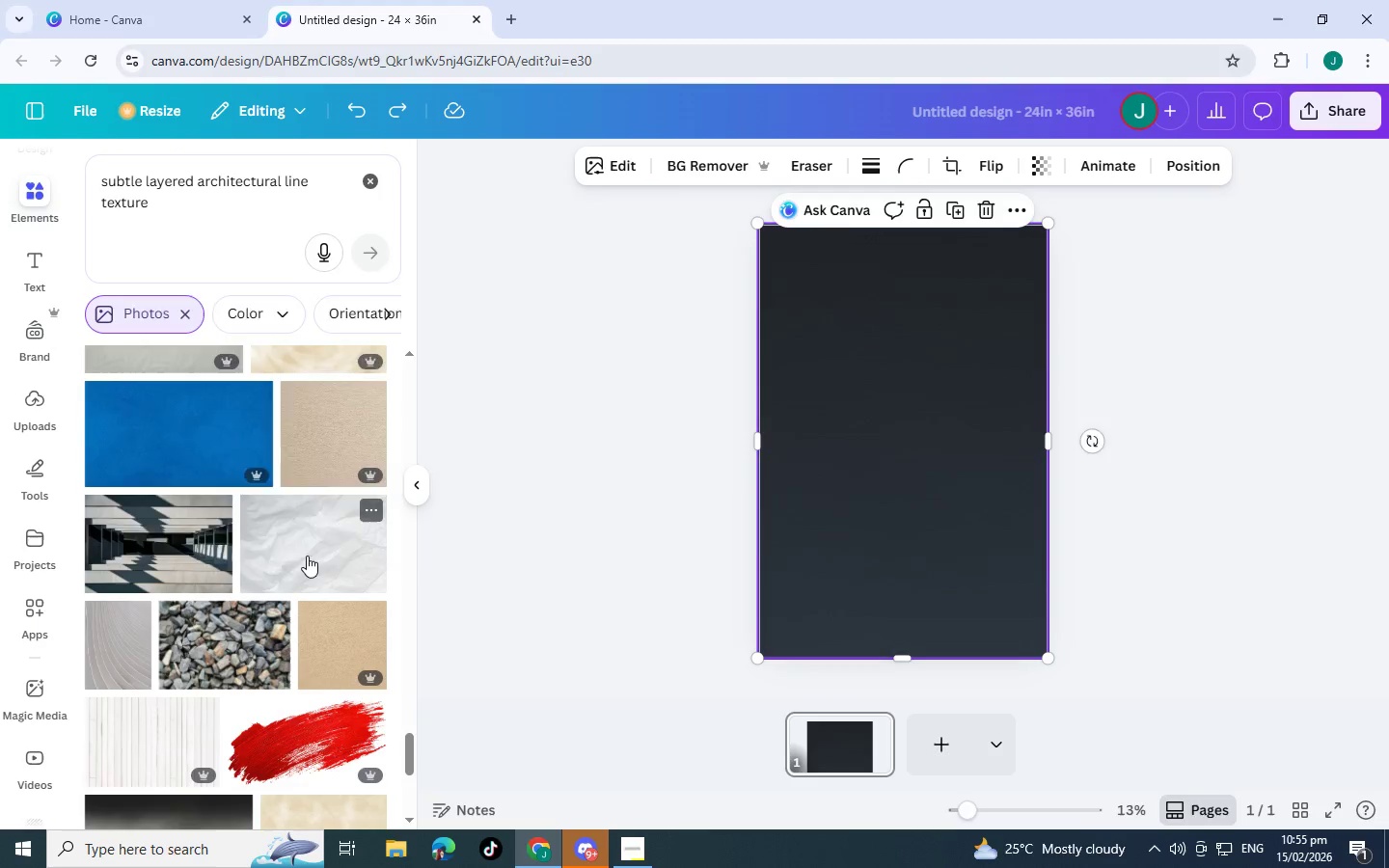 
key(Alt+Tab)